 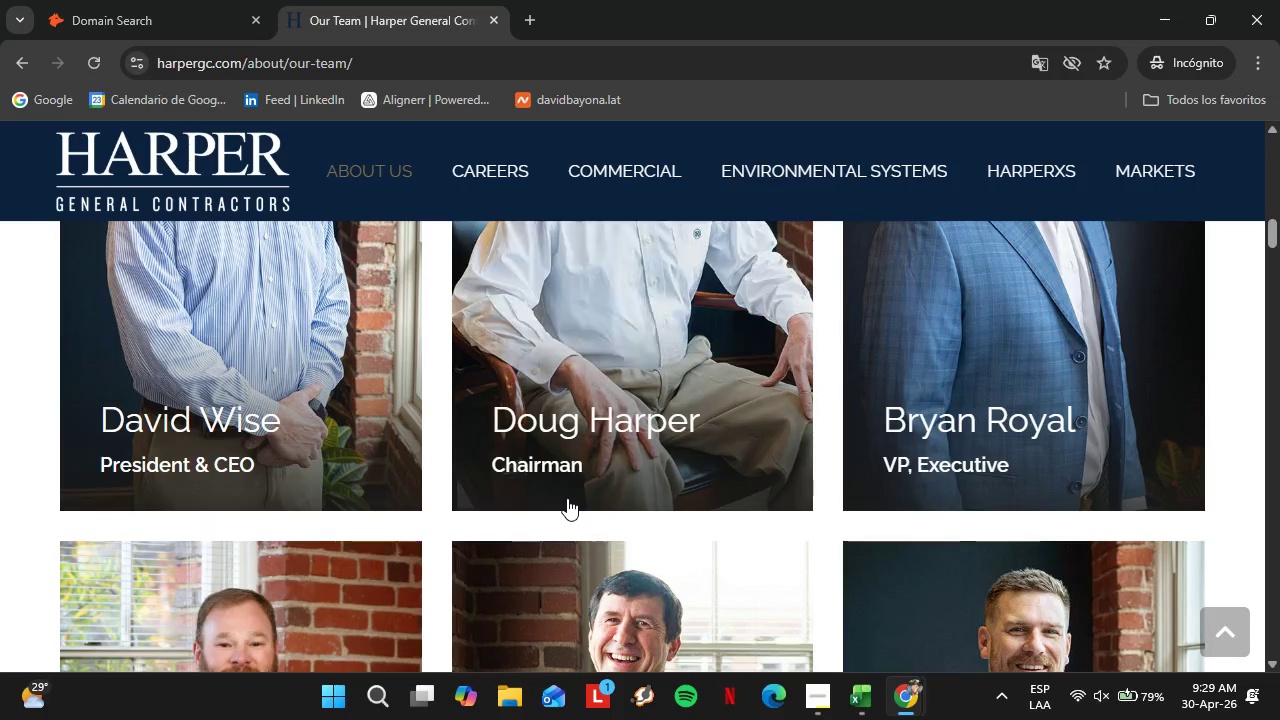 
scroll: coordinate [443, 535], scroll_direction: down, amount: 8.0
 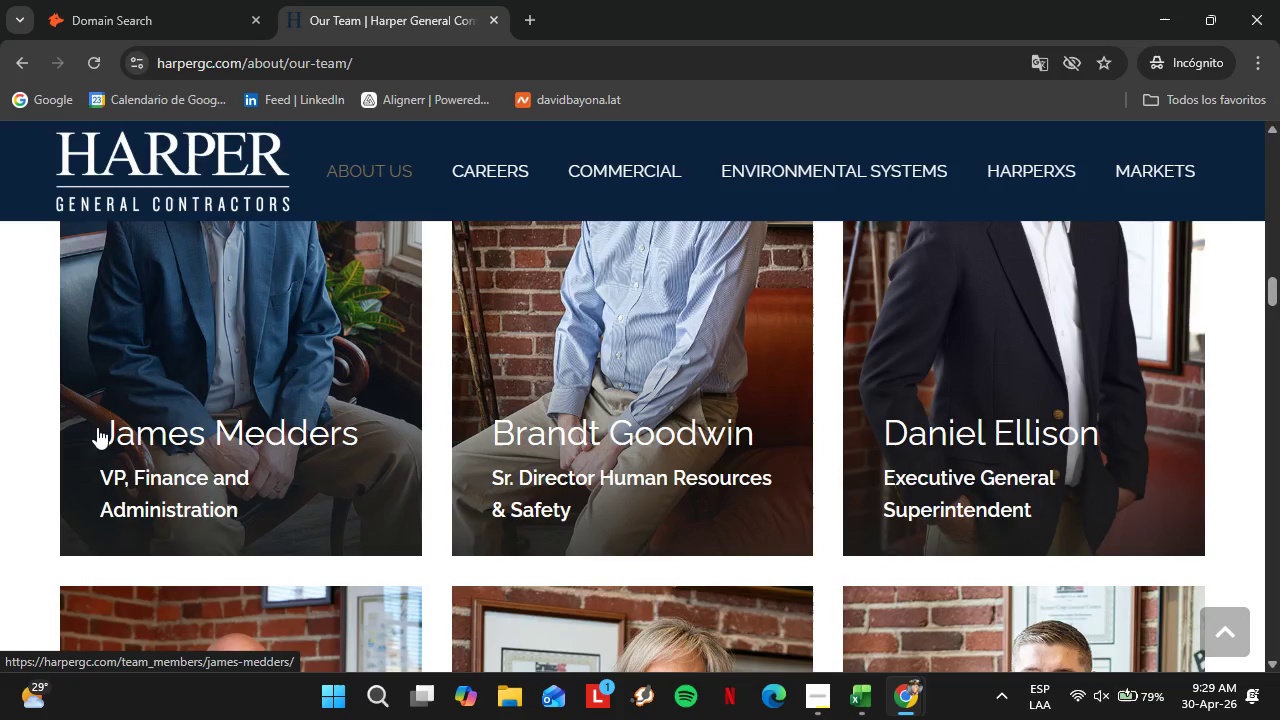 
left_click([139, 0])
 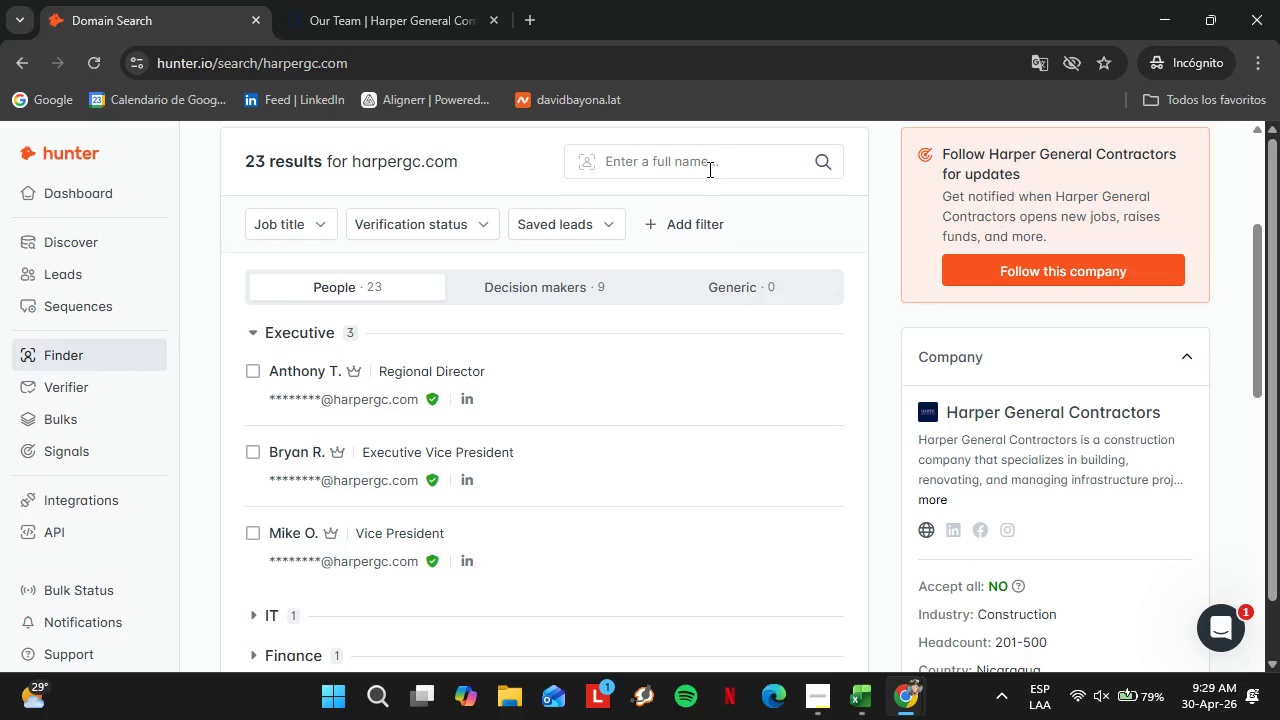 
left_click([708, 169])
 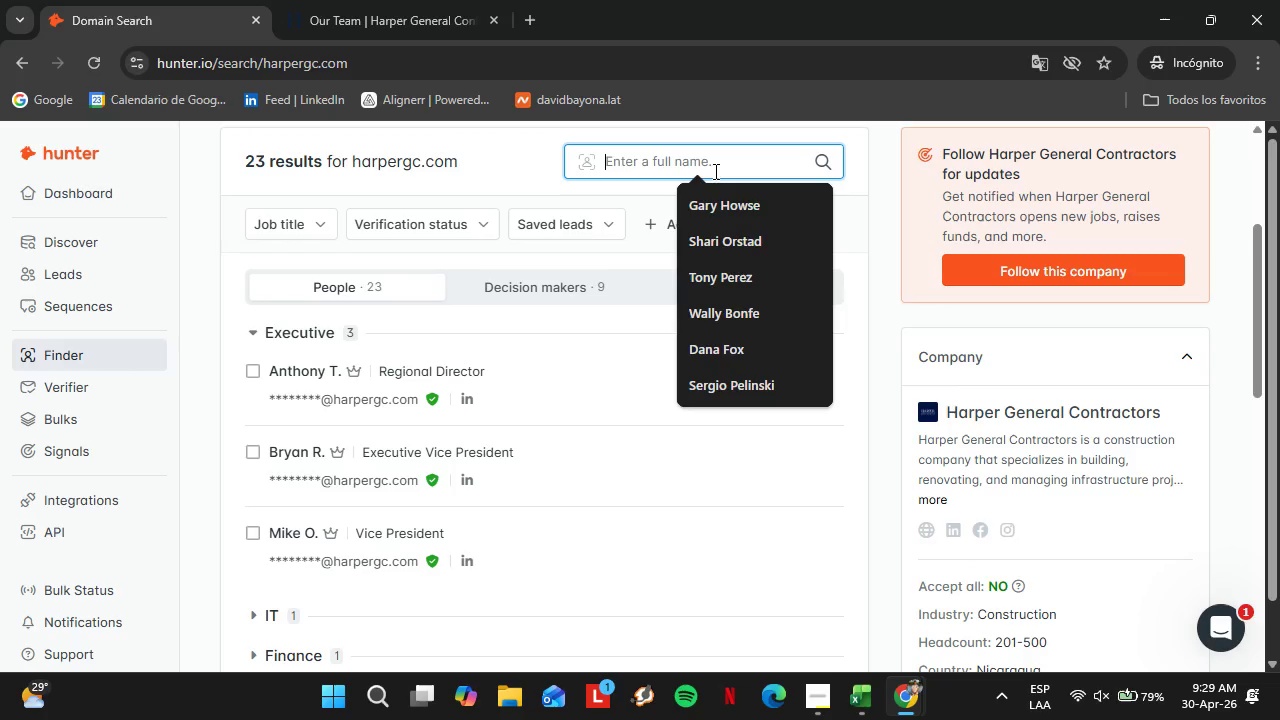 
type(James Medders)
 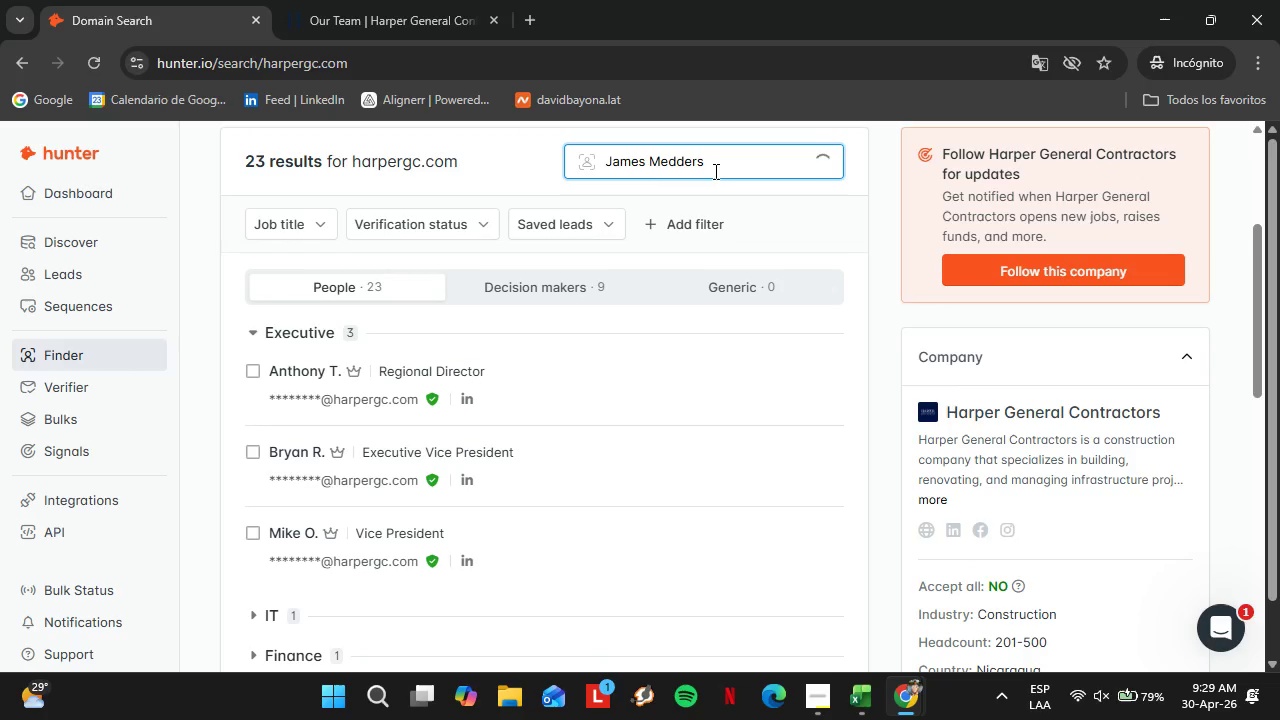 
 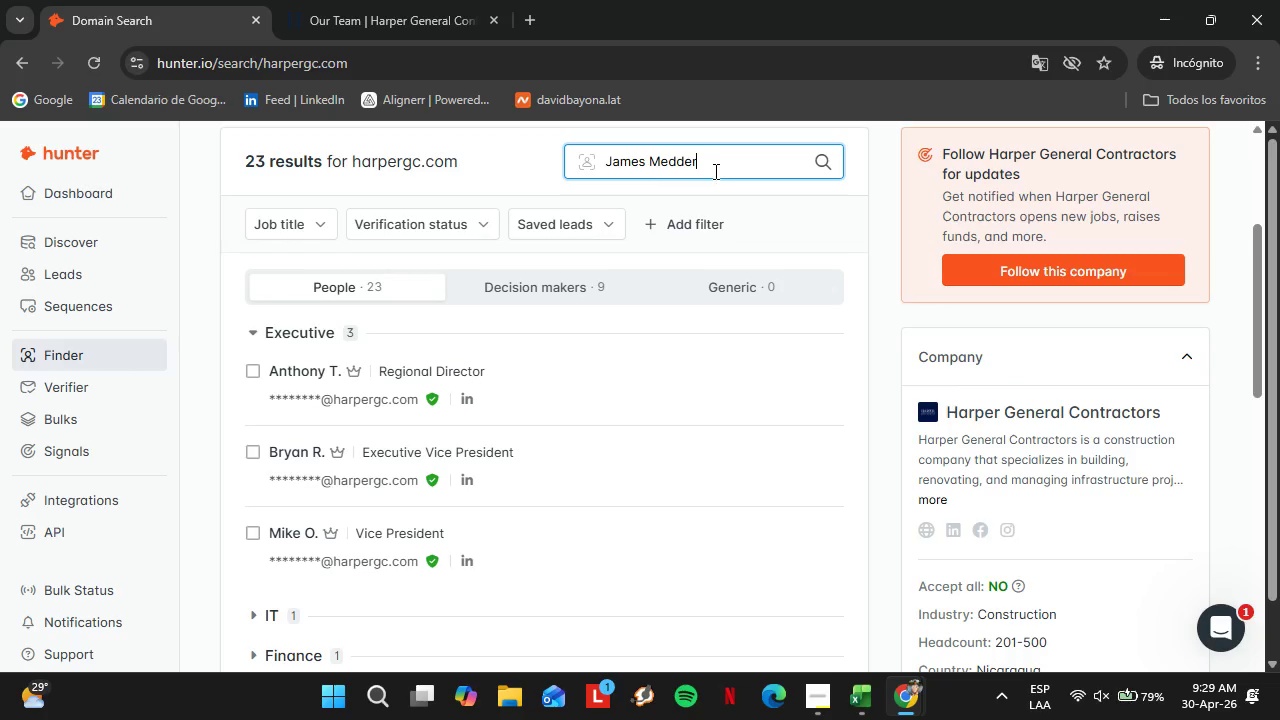 
key(Enter)
 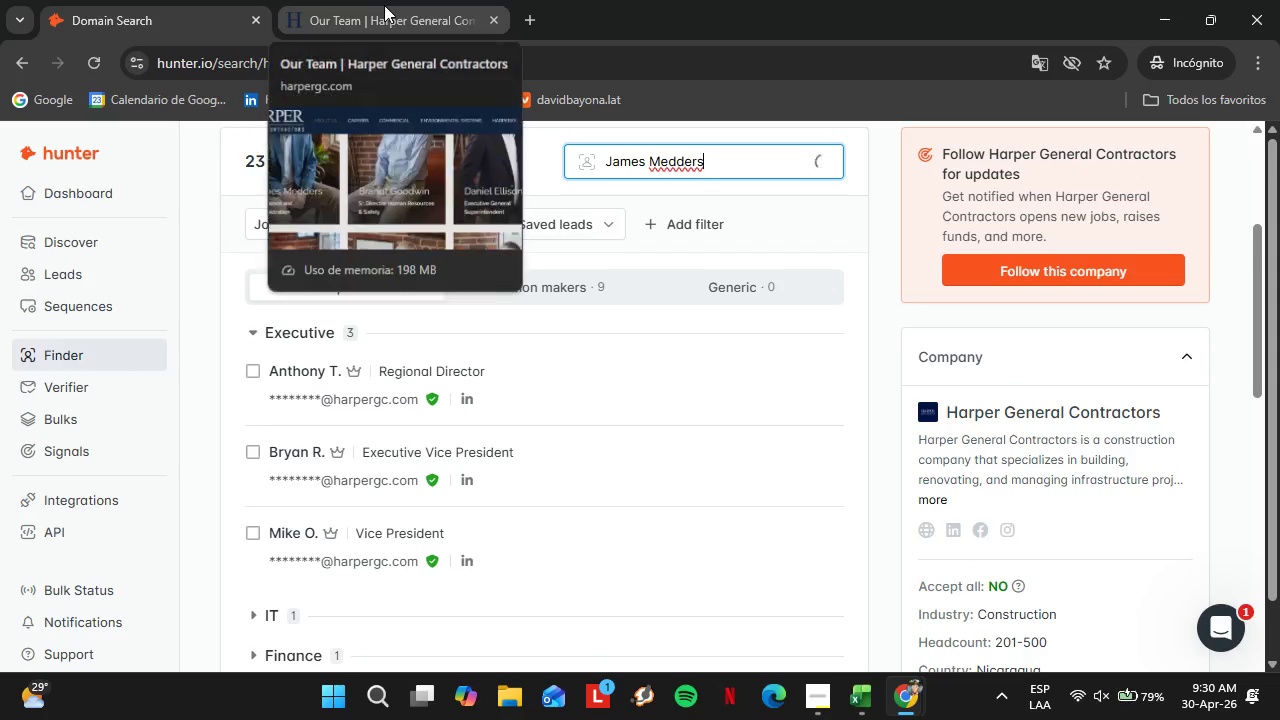 
left_click([384, 5])
 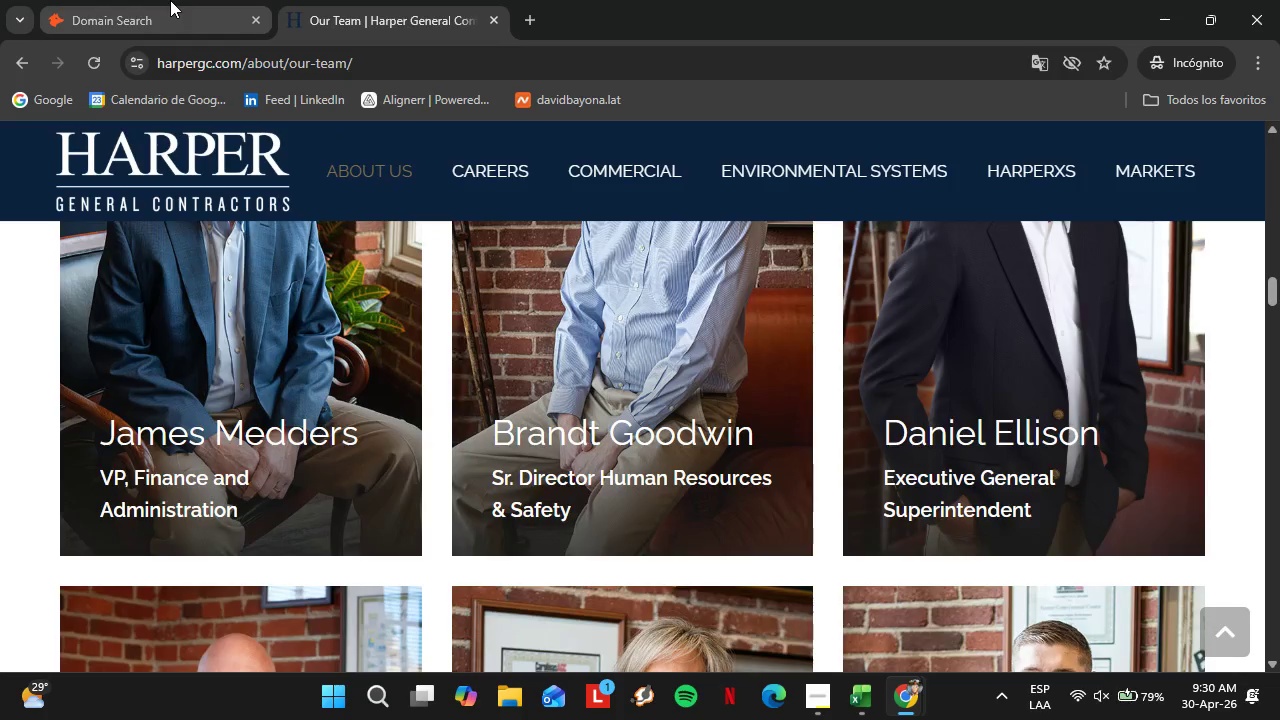 
left_click([169, 0])
 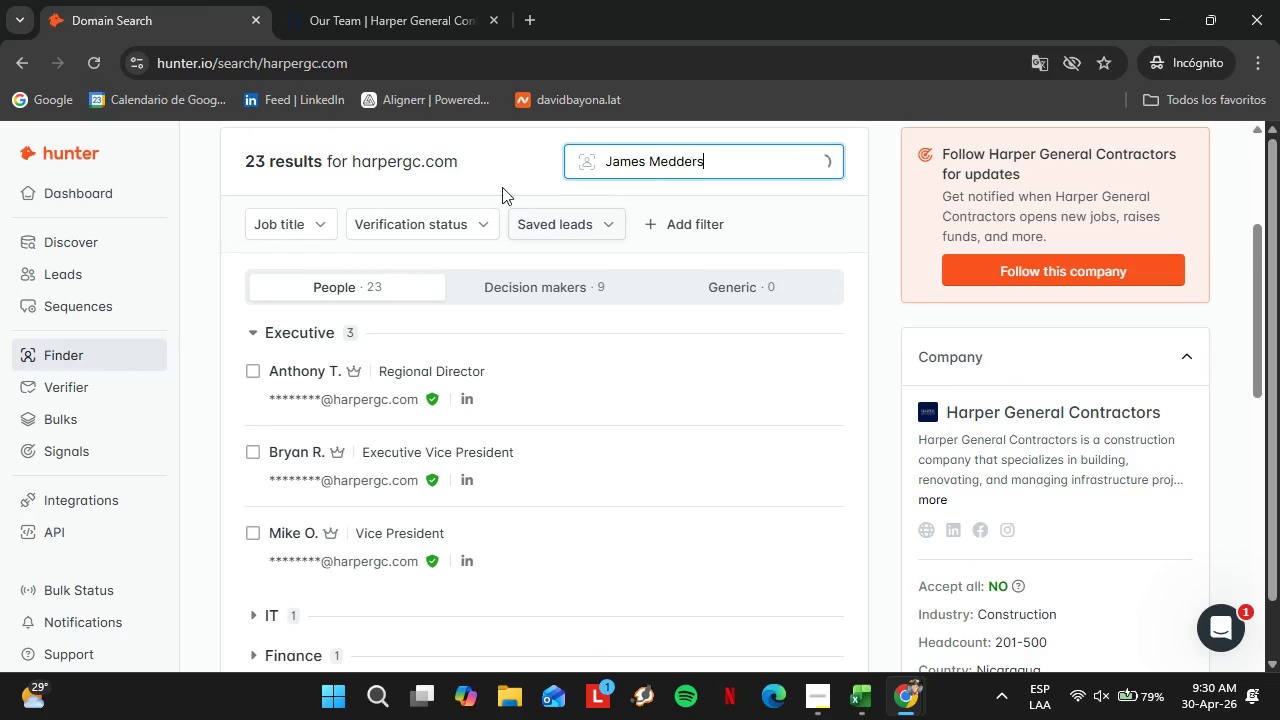 
left_click([373, 0])
 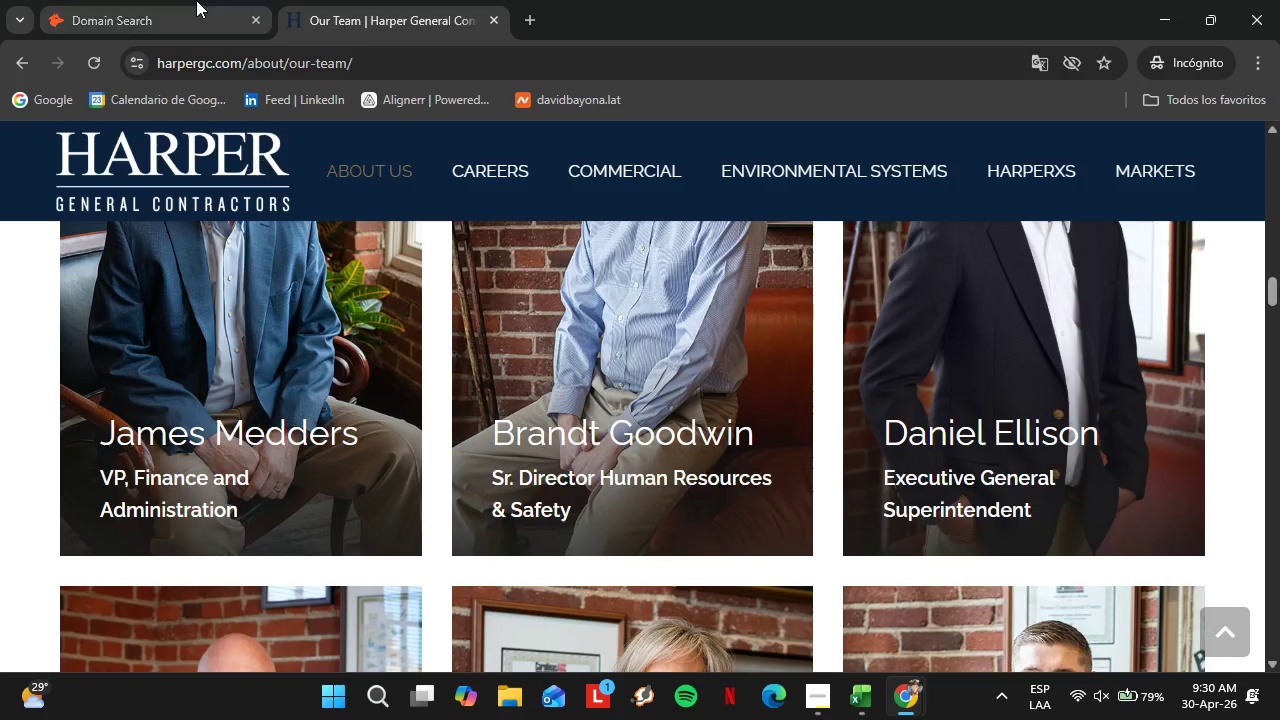 
left_click([196, 0])
 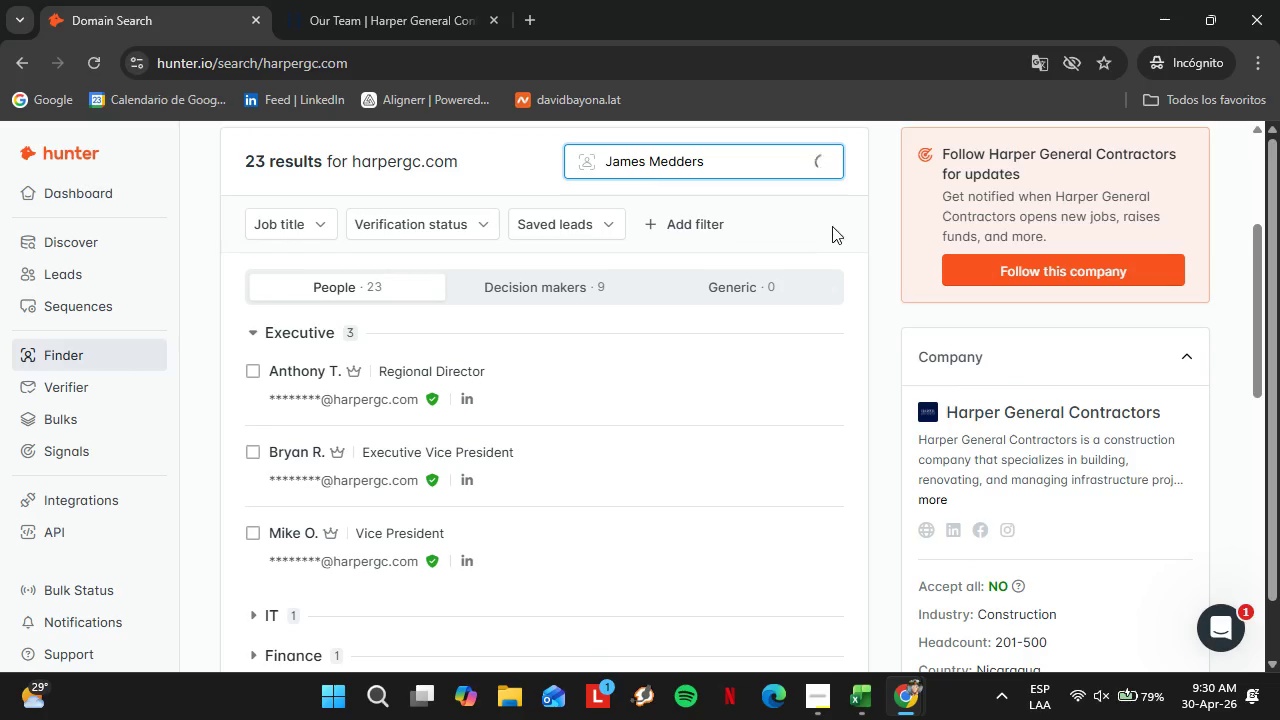 
scroll: coordinate [832, 228], scroll_direction: up, amount: 1.0
 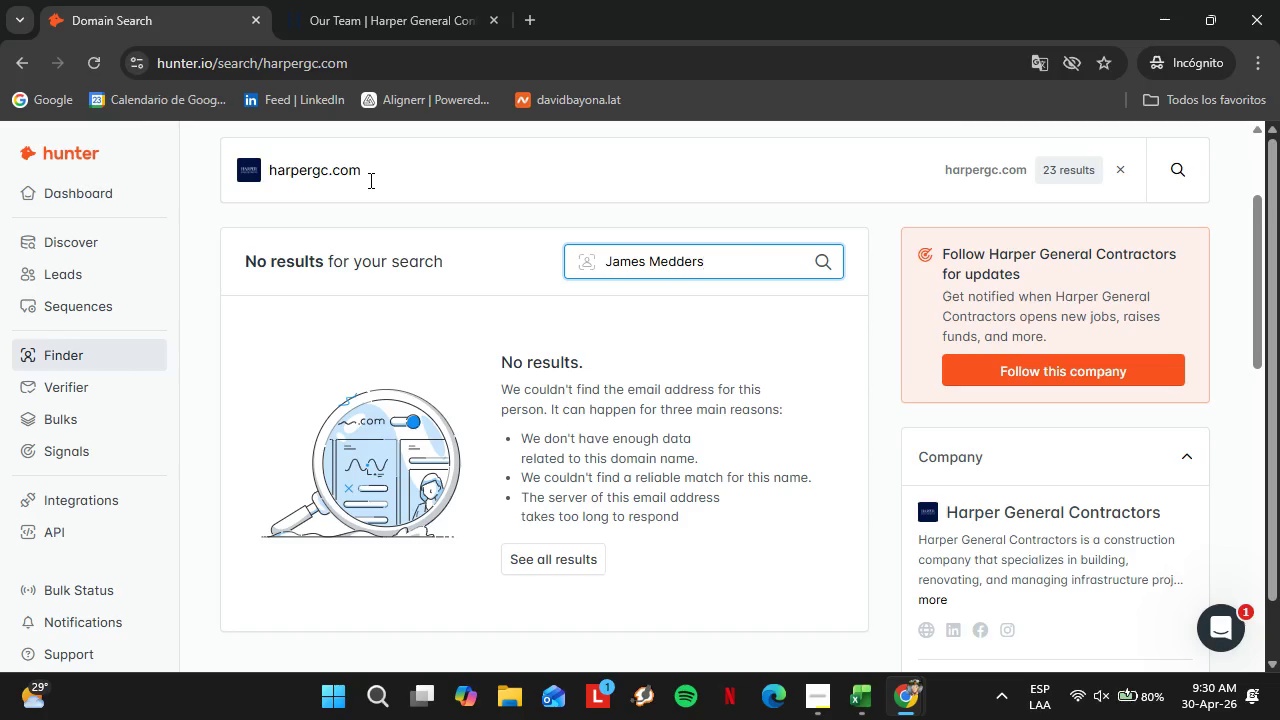 
wait(16.63)
 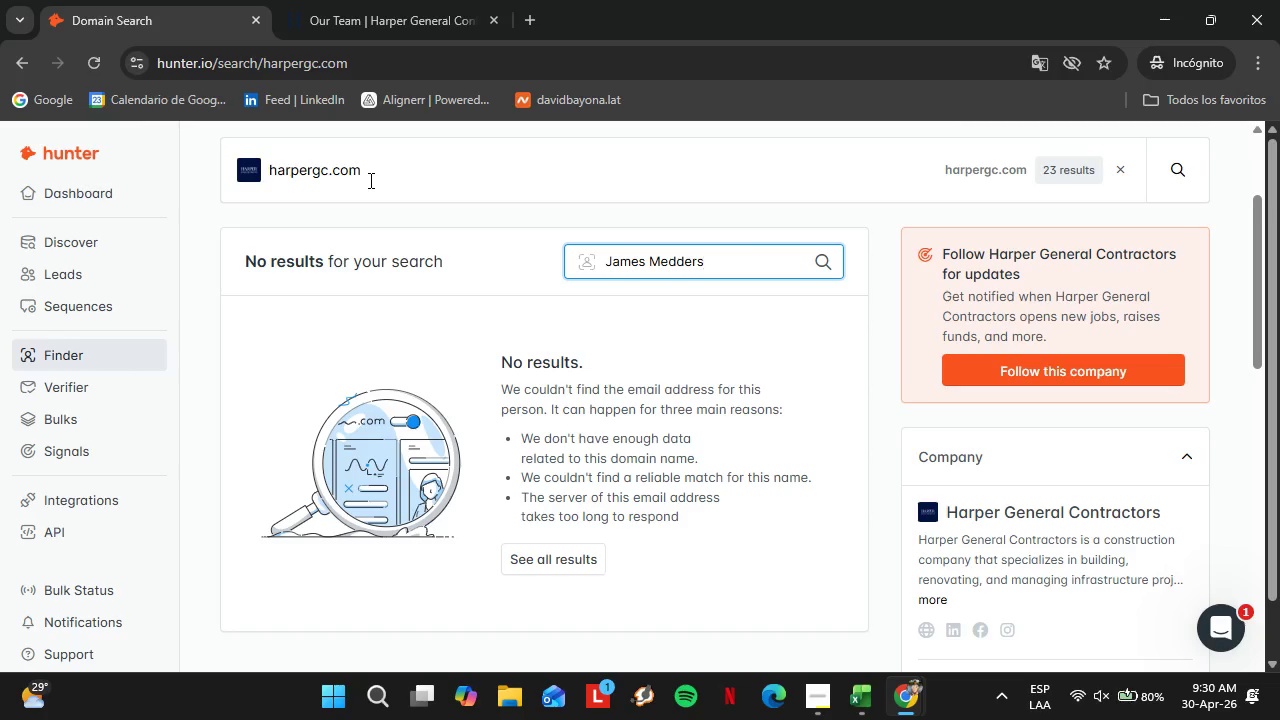 
left_click_drag(start_coordinate=[403, 183], to_coordinate=[251, 169])
 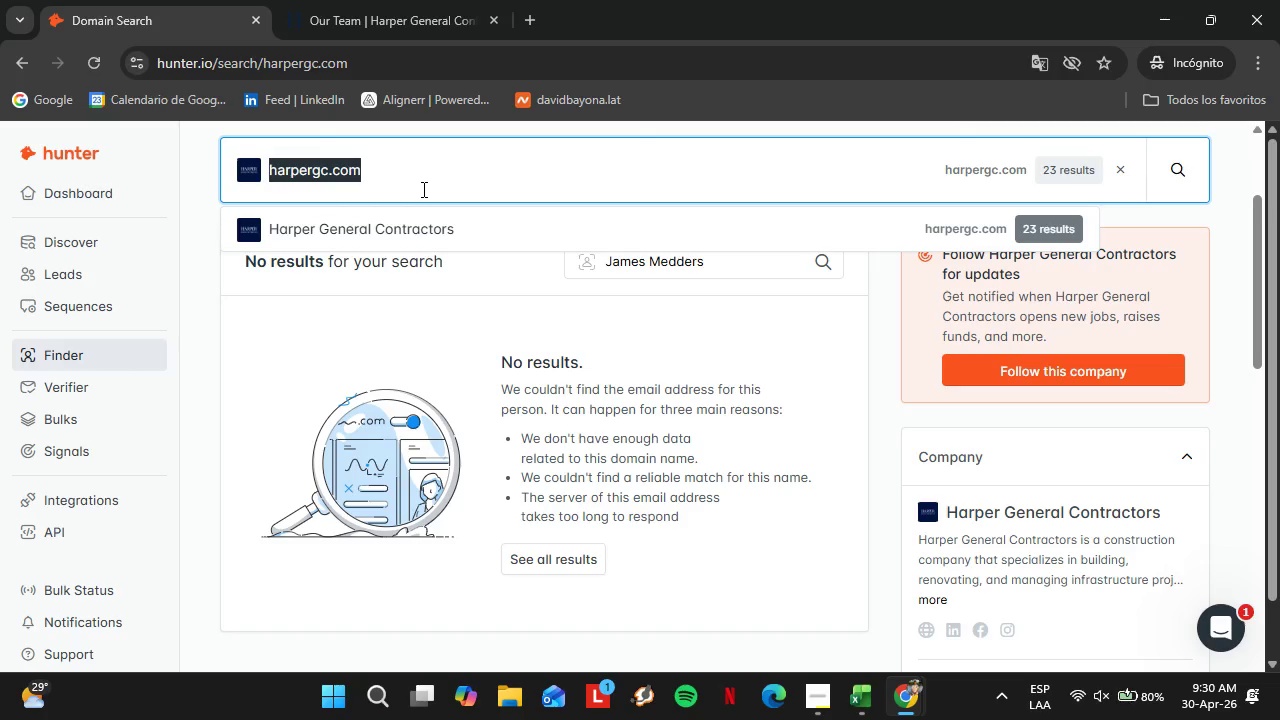 
type(okland.com)
 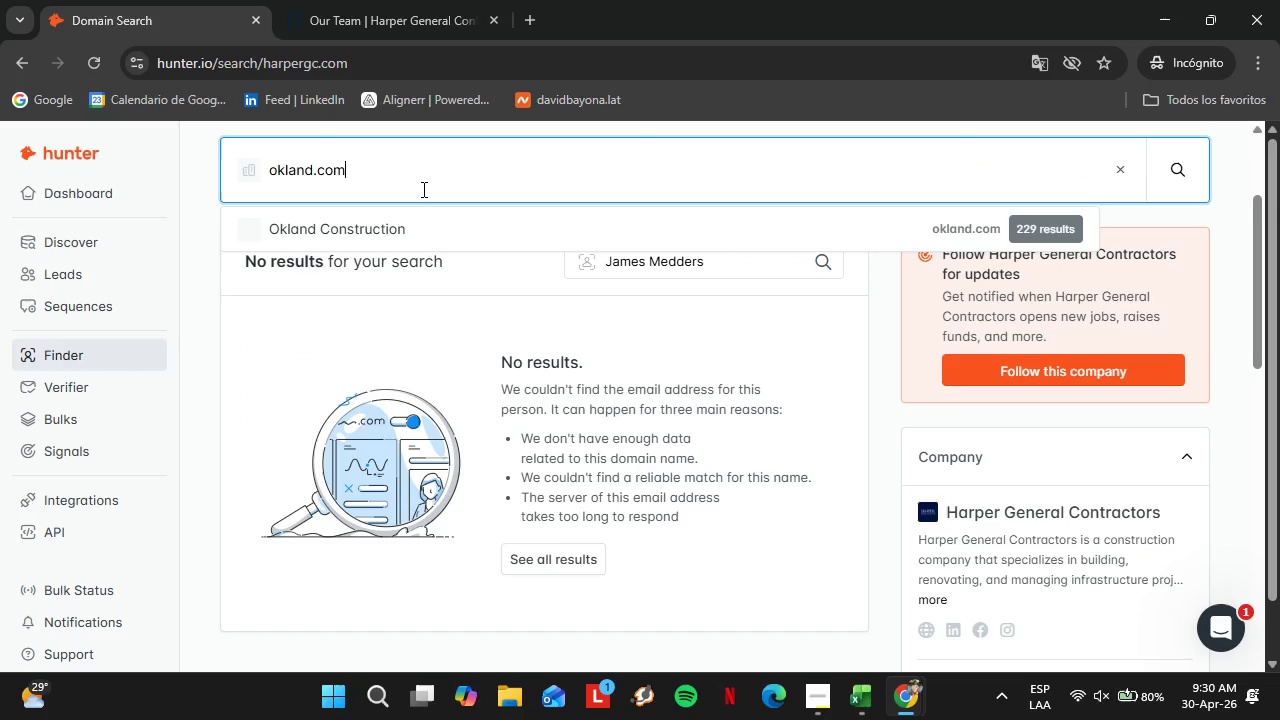 
key(Enter)
 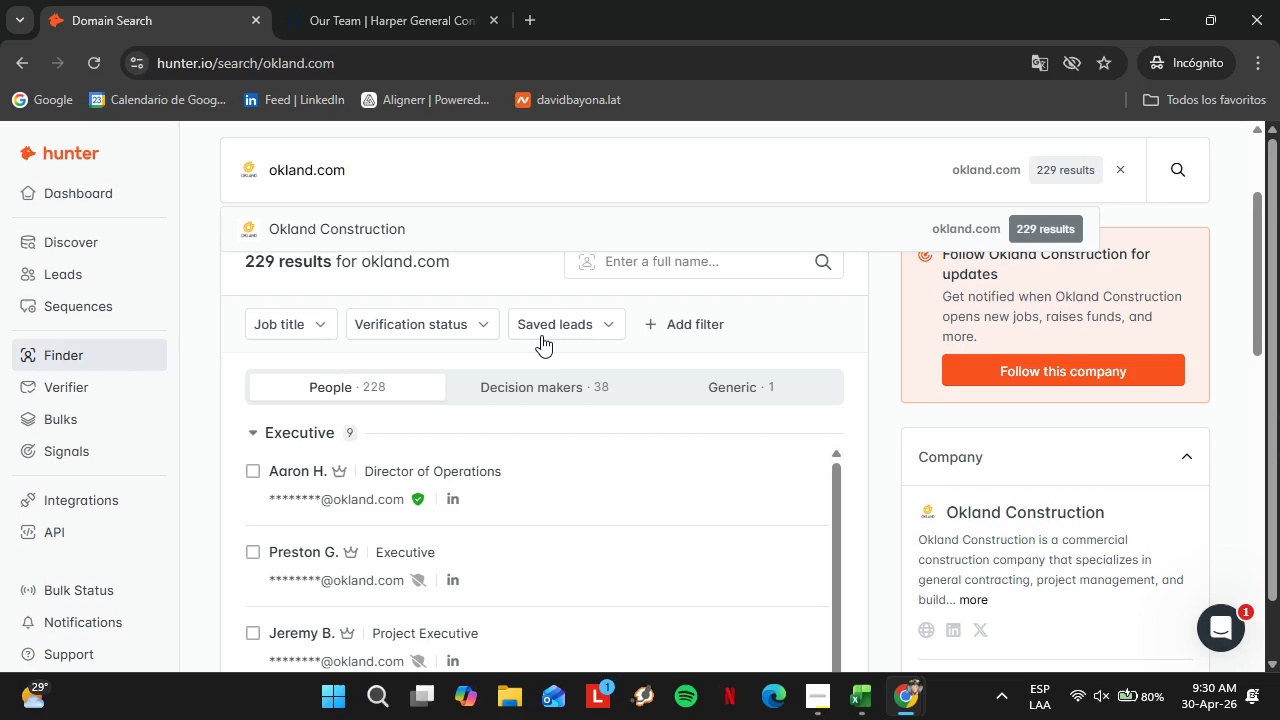 
scroll: coordinate [529, 443], scroll_direction: down, amount: 10.0
 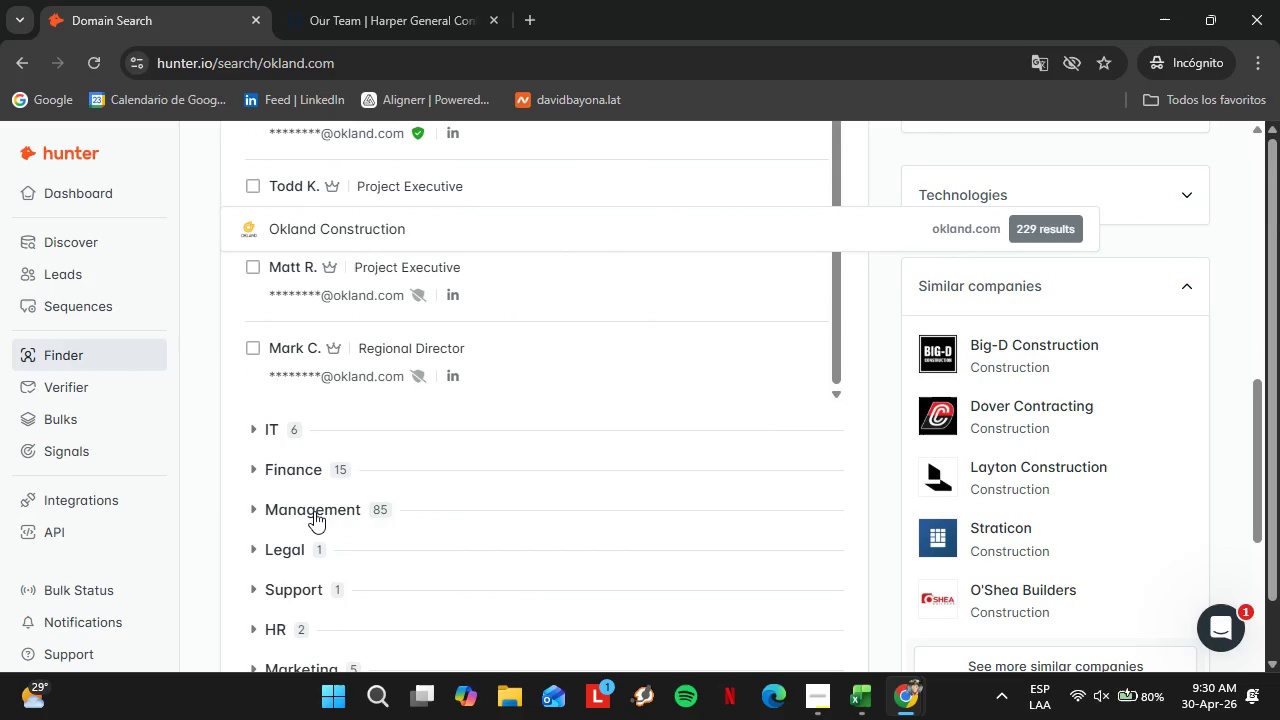 
left_click([313, 511])
 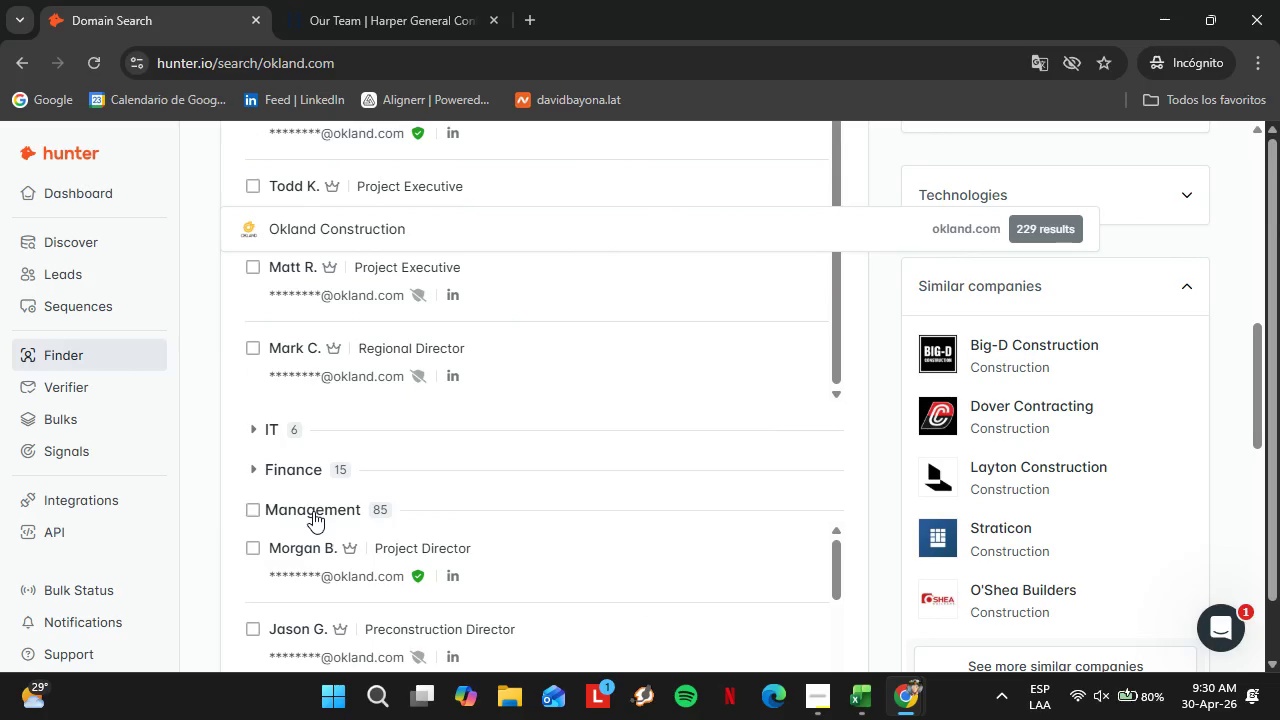 
left_click([313, 511])
 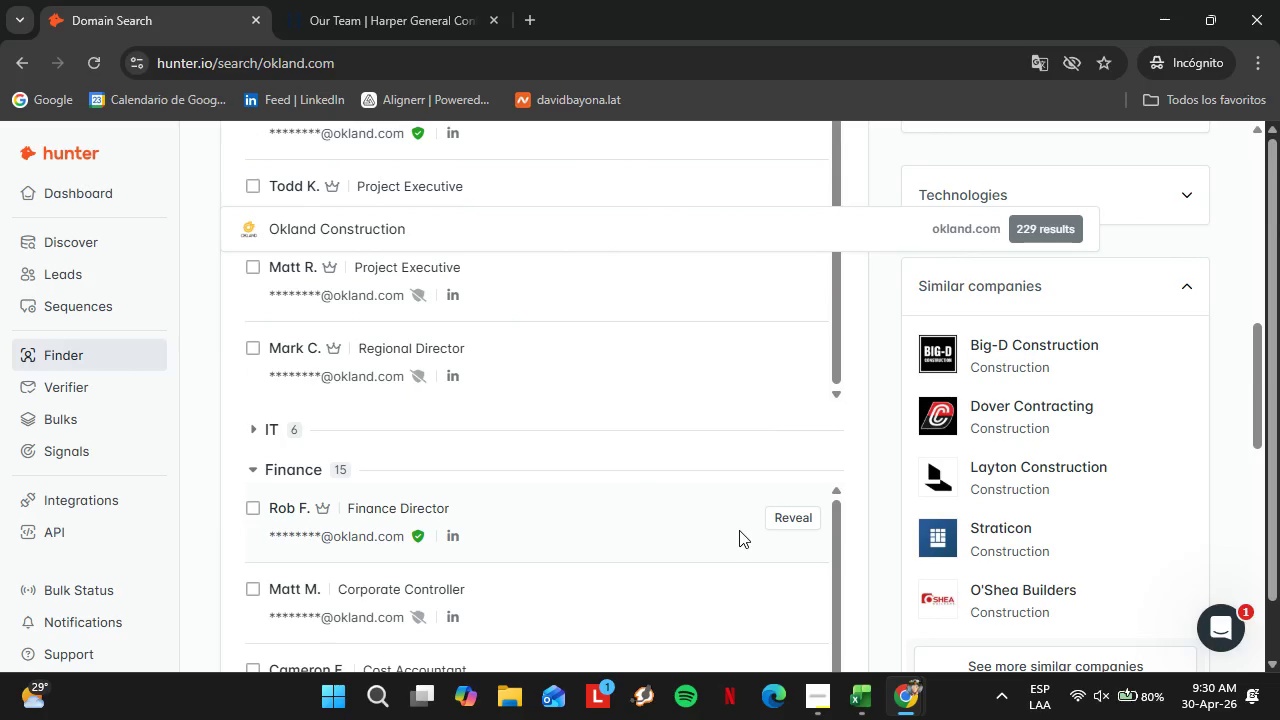 
left_click([785, 519])
 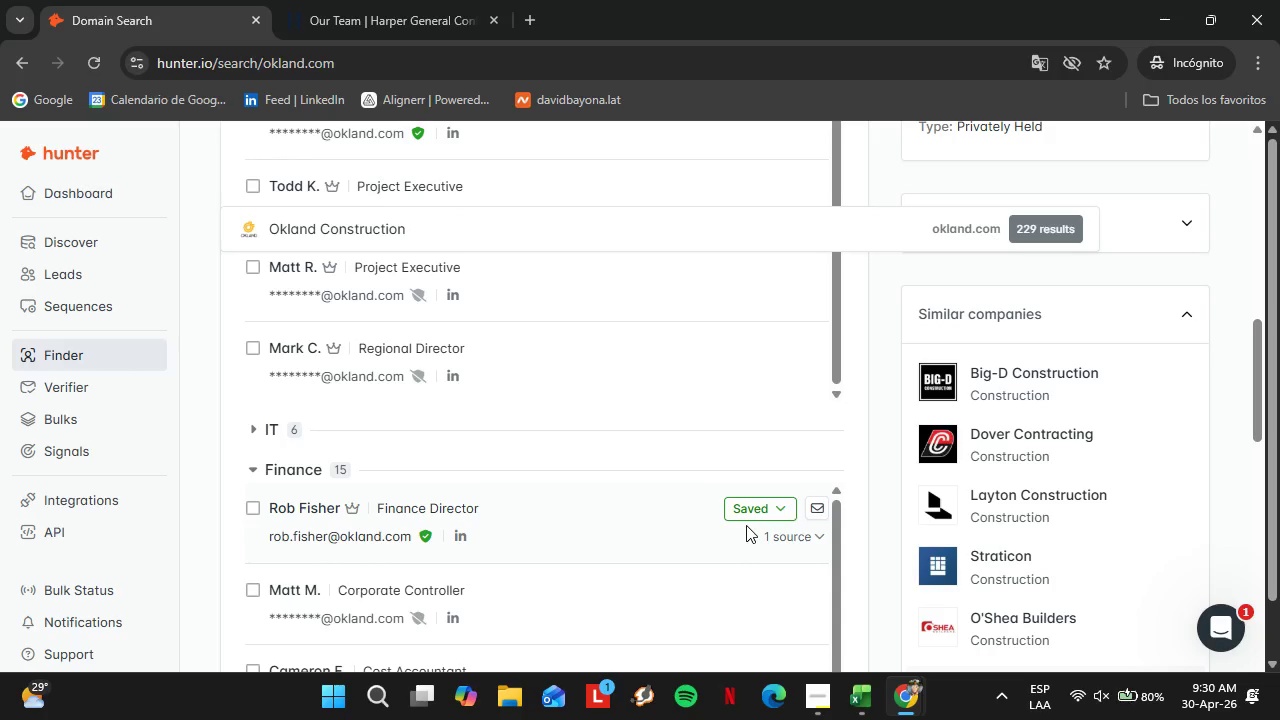 
left_click([763, 504])
 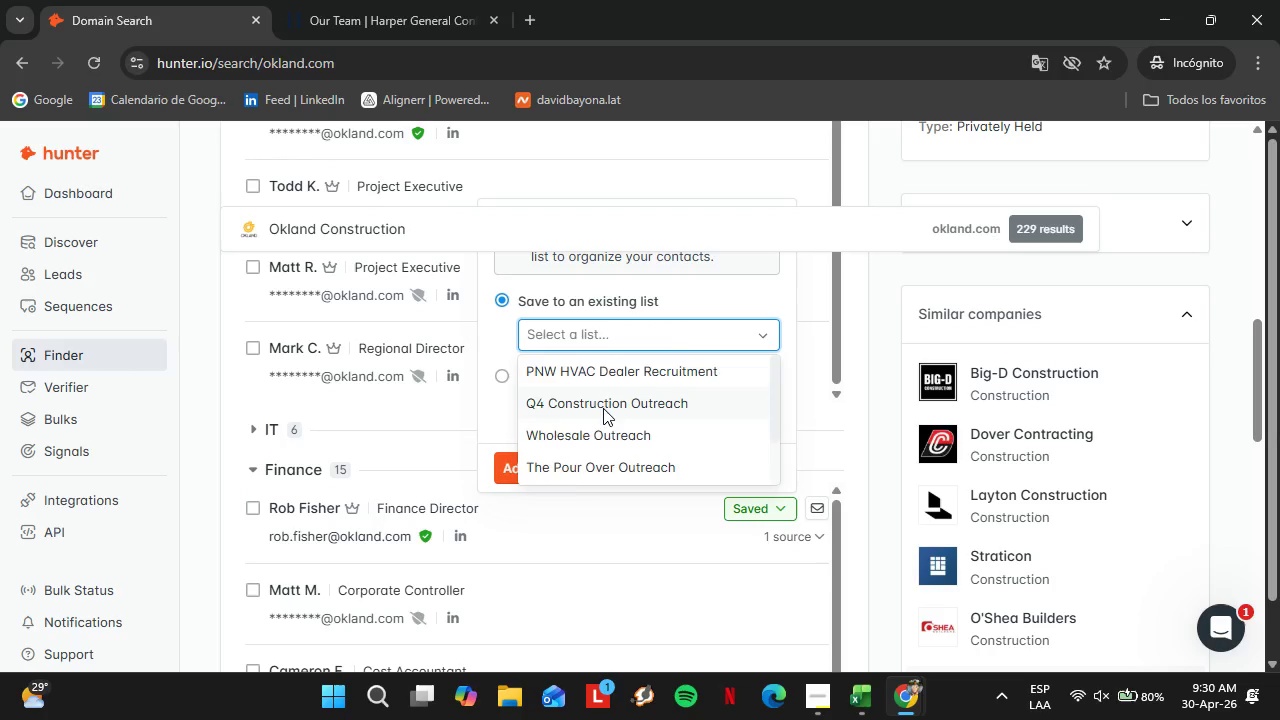 
left_click([520, 470])
 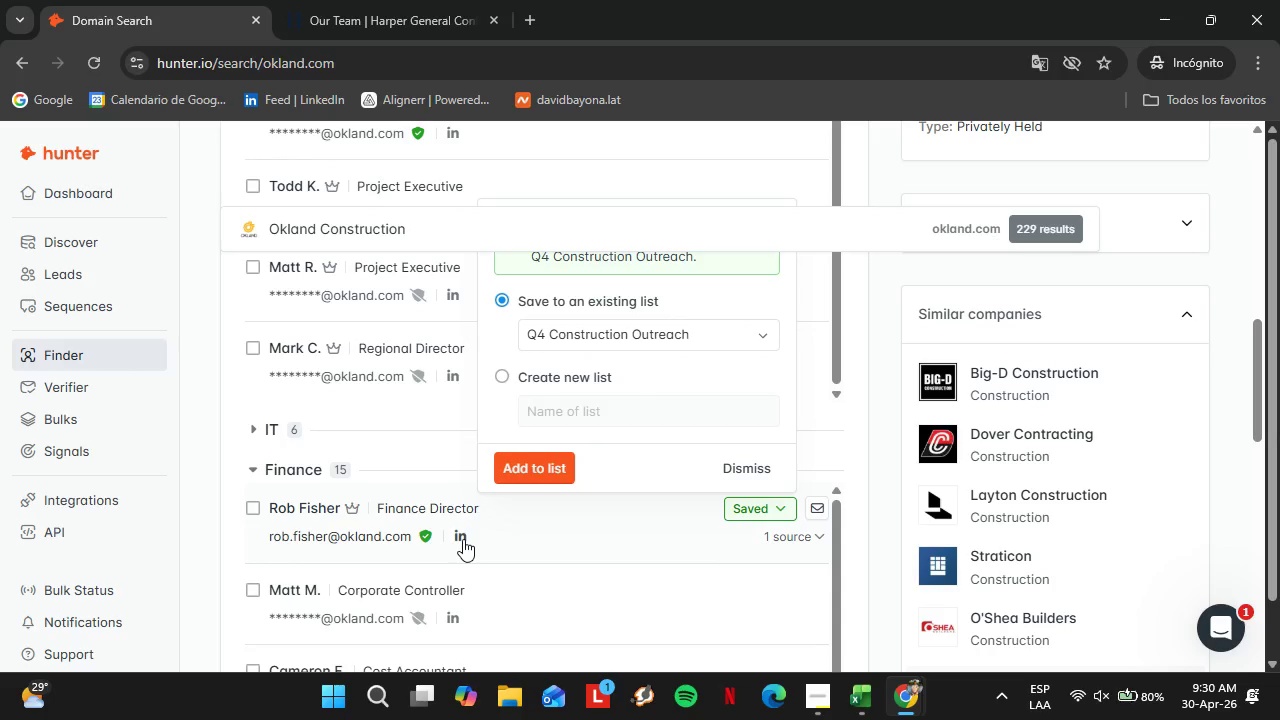 
right_click([462, 539])
 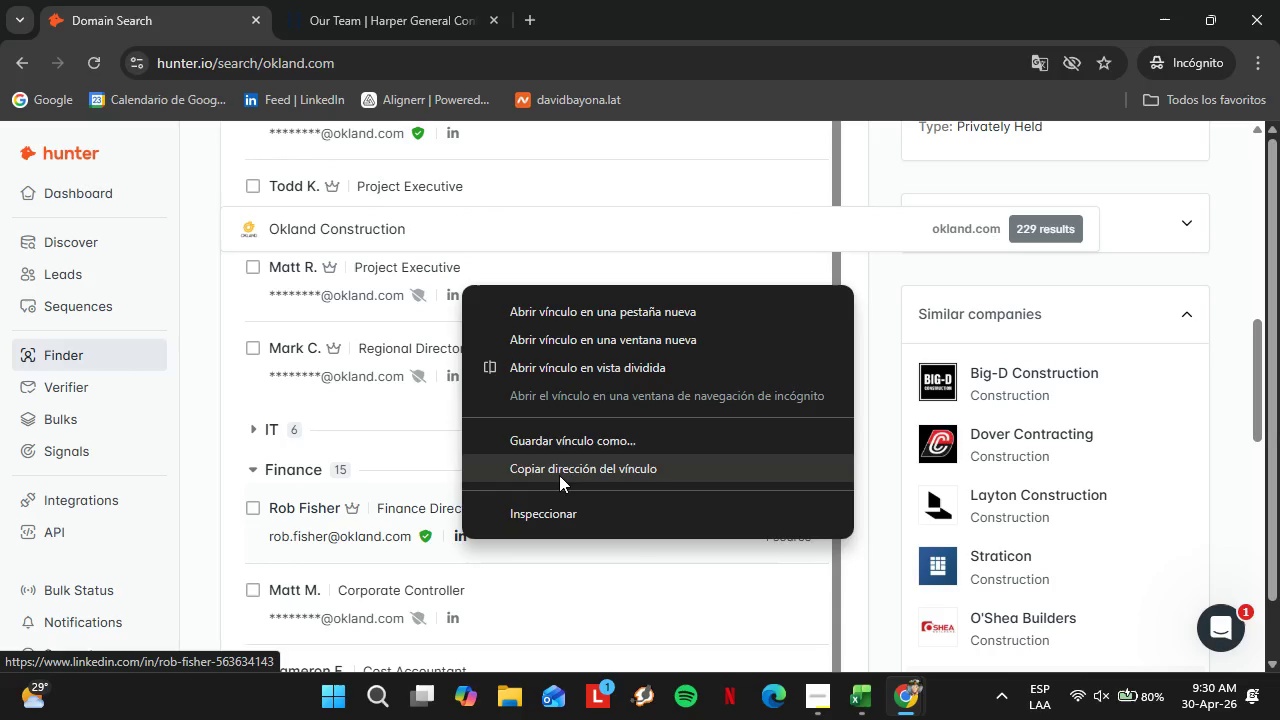 
left_click([559, 475])
 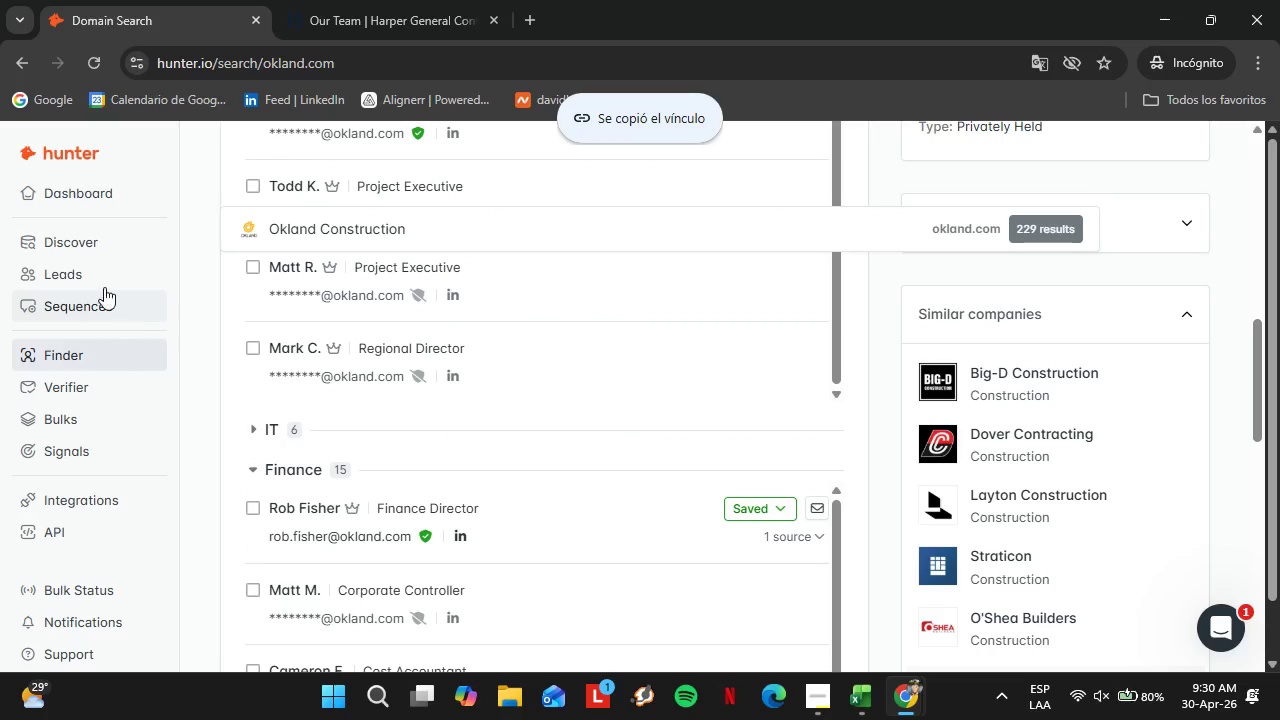 
left_click([96, 280])
 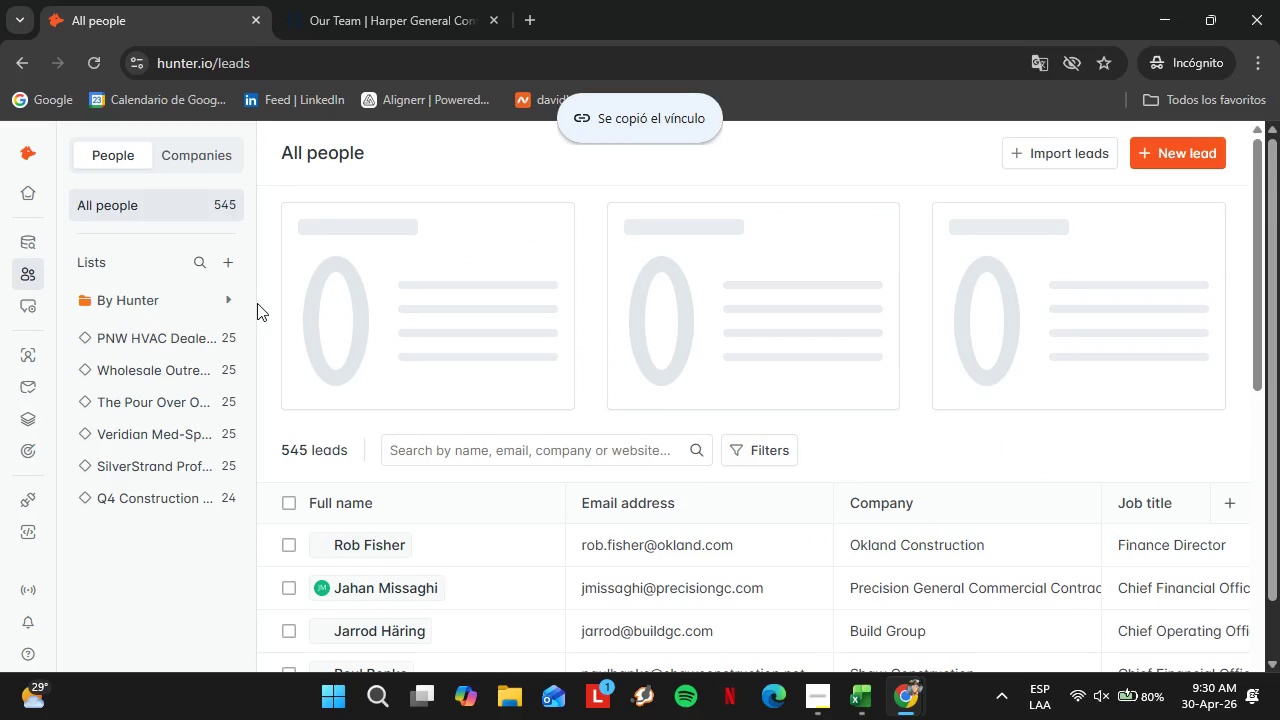 
left_click([196, 493])
 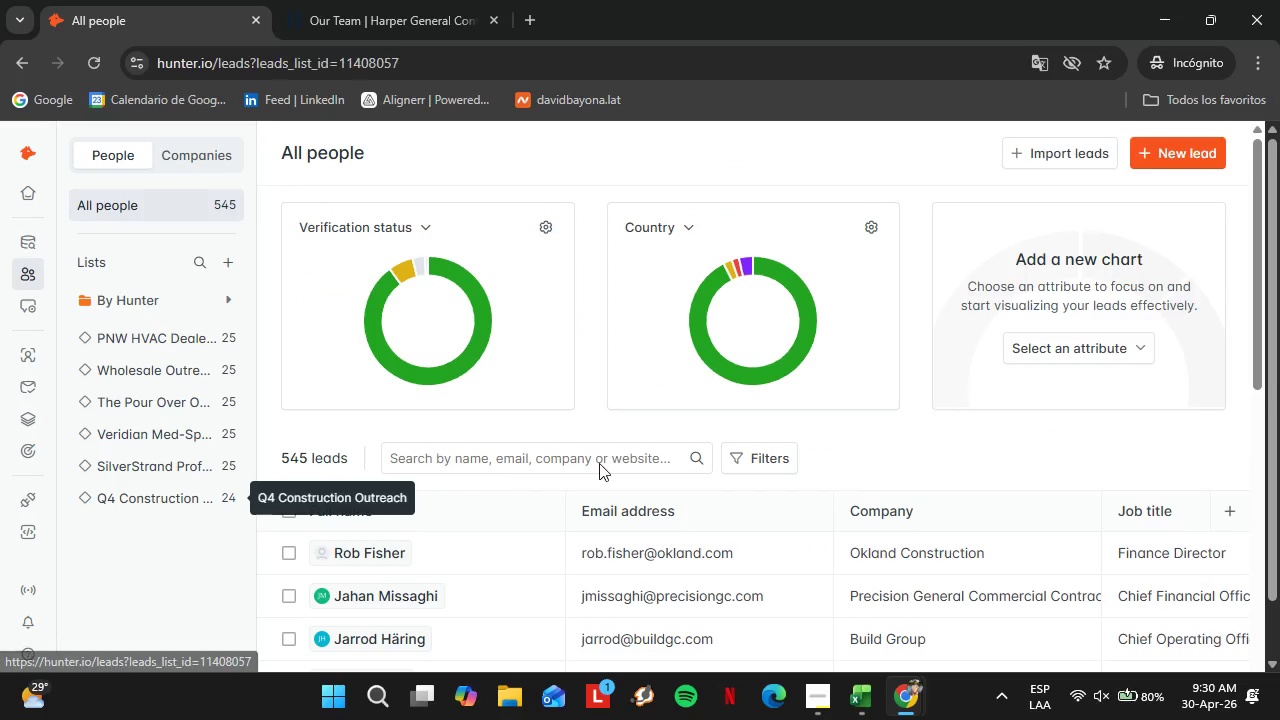 
scroll: coordinate [601, 460], scroll_direction: down, amount: 8.0
 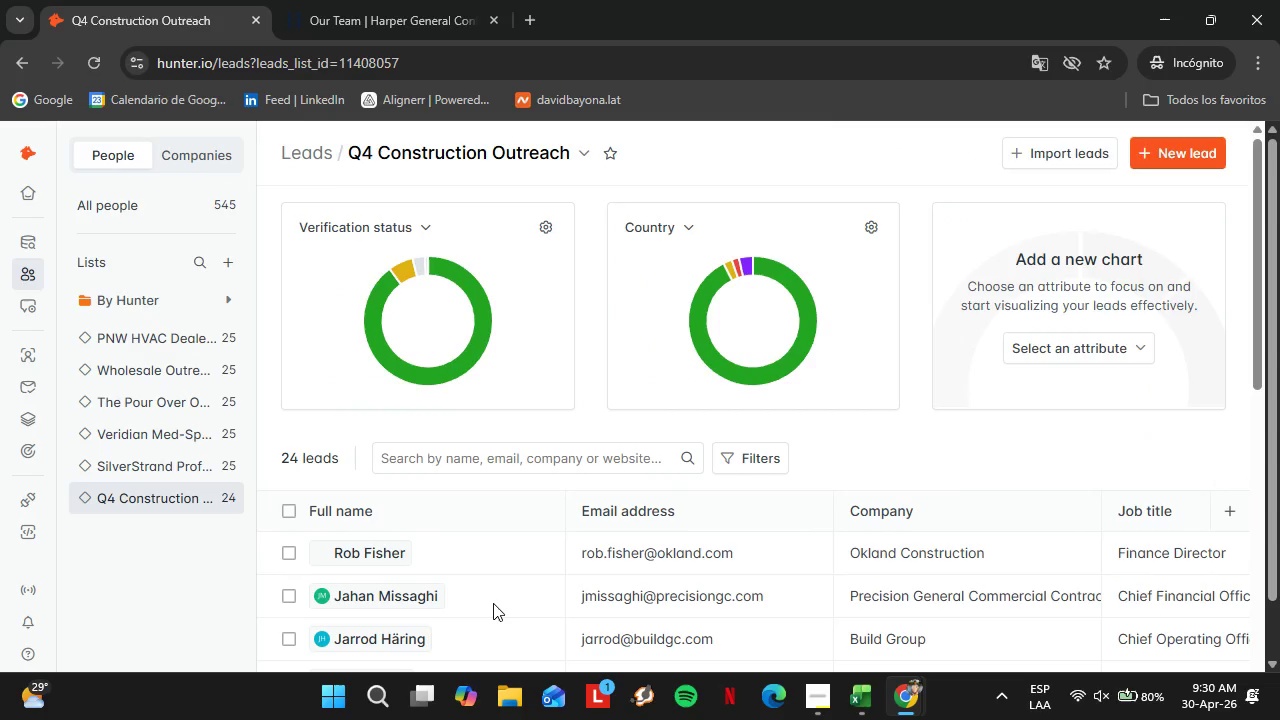 
left_click([492, 603])
 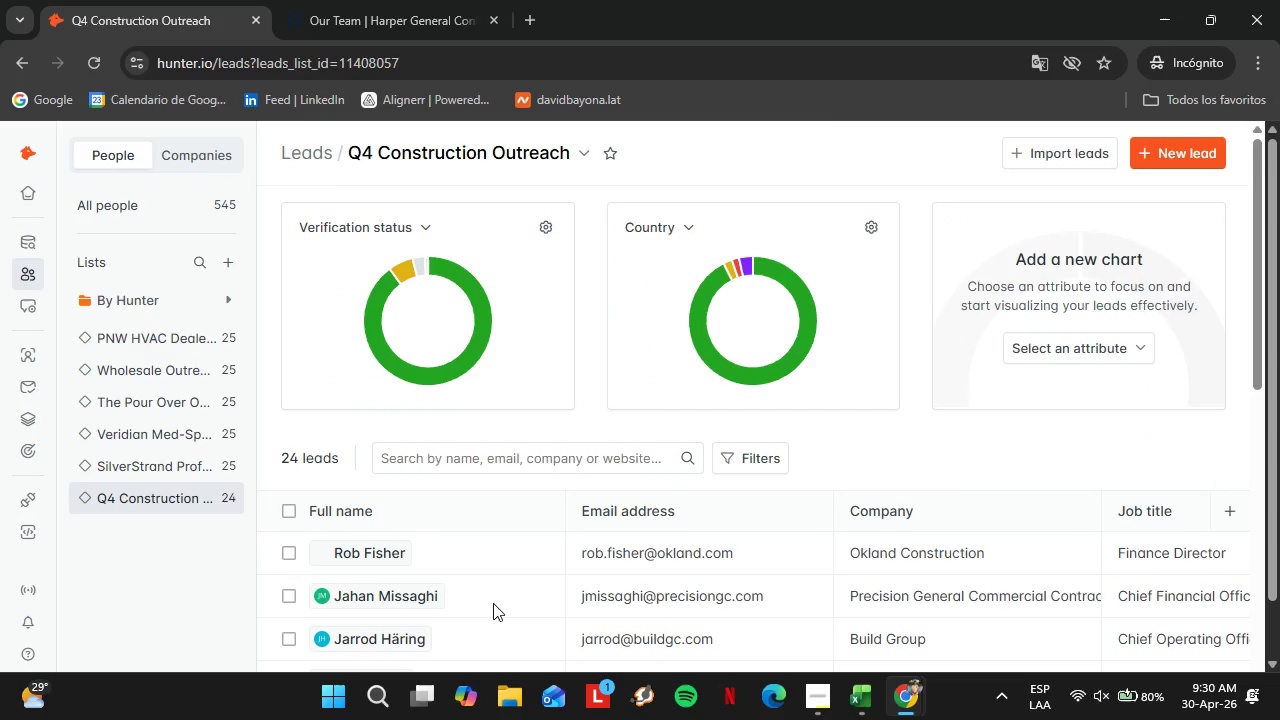 
scroll: coordinate [501, 588], scroll_direction: down, amount: 12.0
 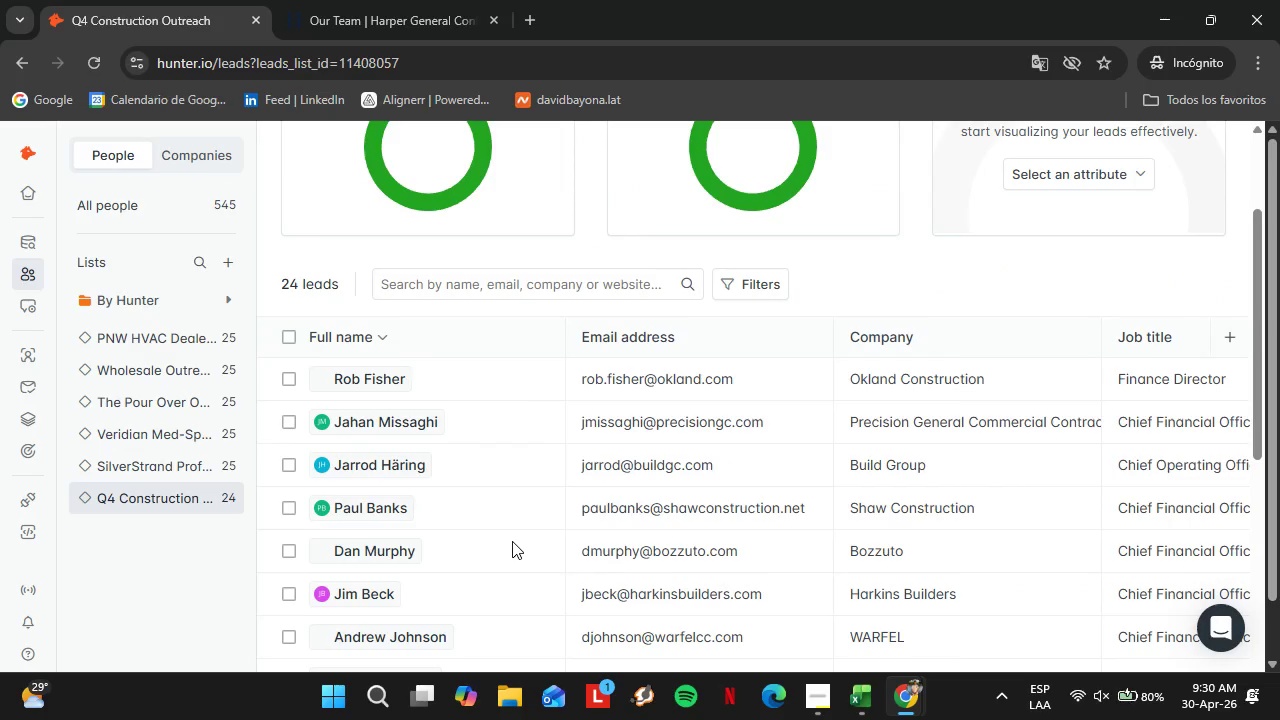 
left_click_drag(start_coordinate=[488, 592], to_coordinate=[956, 604])
 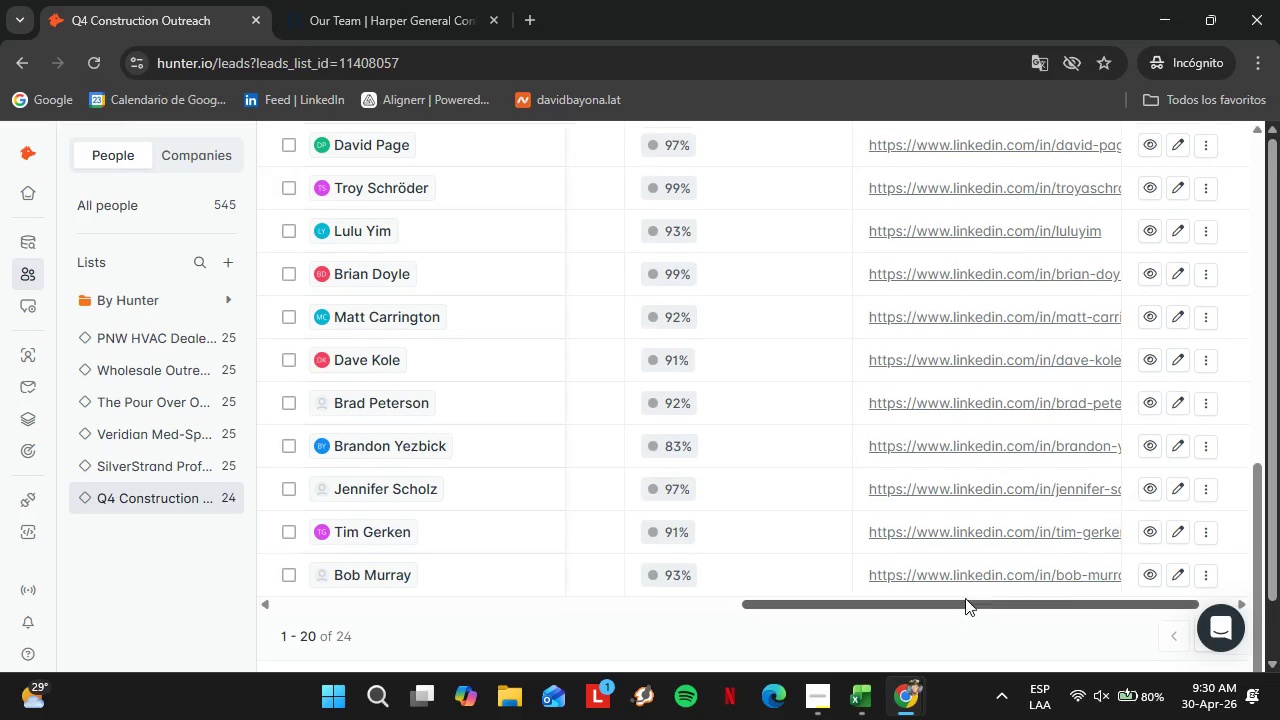 
scroll: coordinate [1005, 603], scroll_direction: up, amount: 12.0
 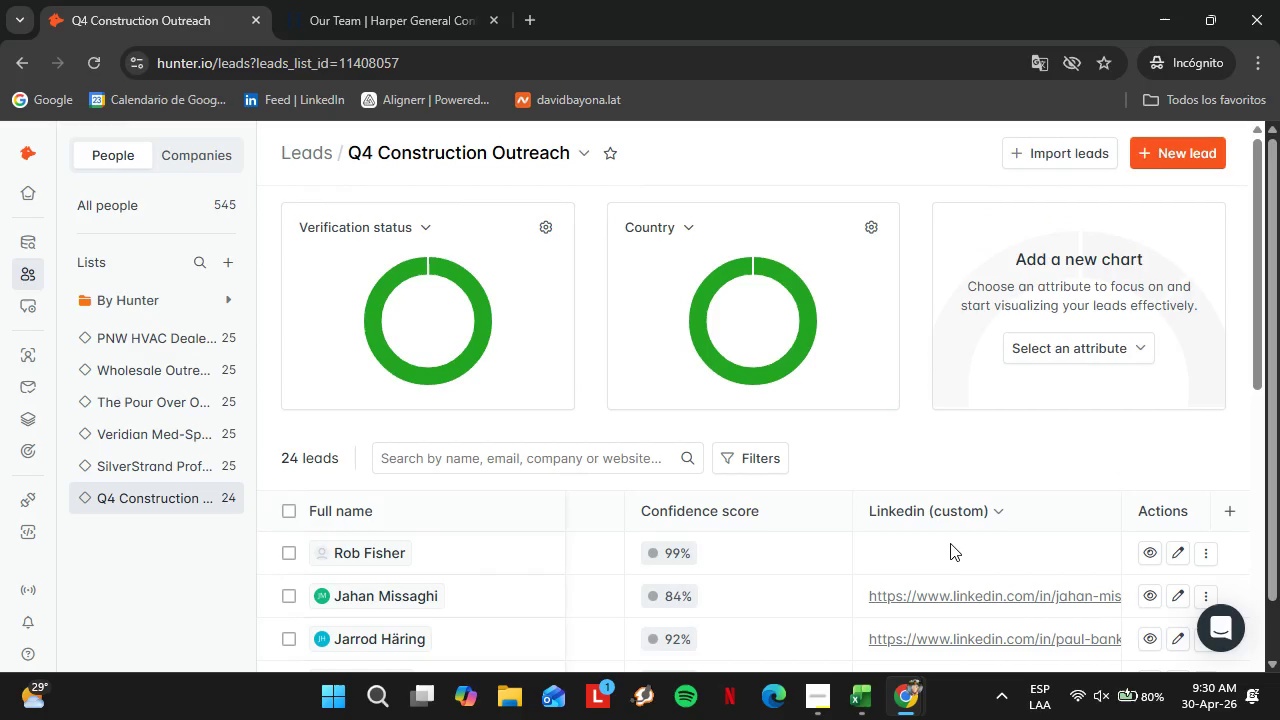 
double_click([950, 543])
 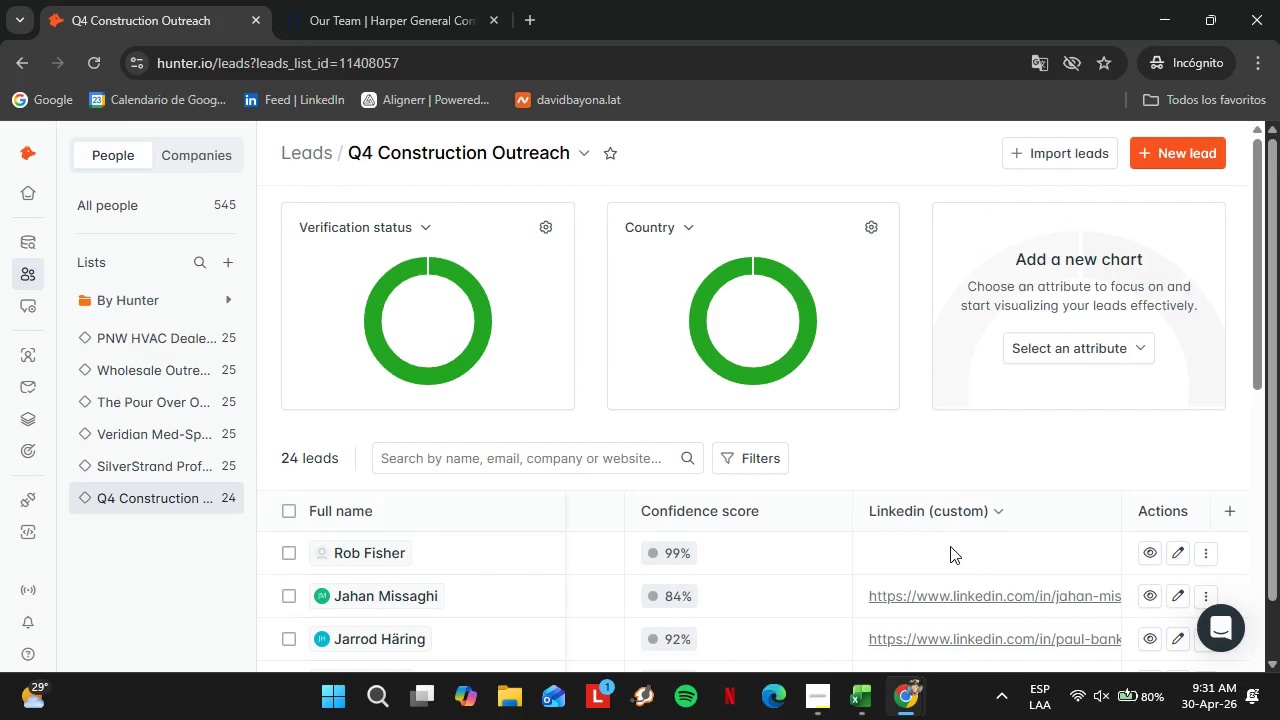 
left_click_drag(start_coordinate=[950, 543], to_coordinate=[951, 548])
 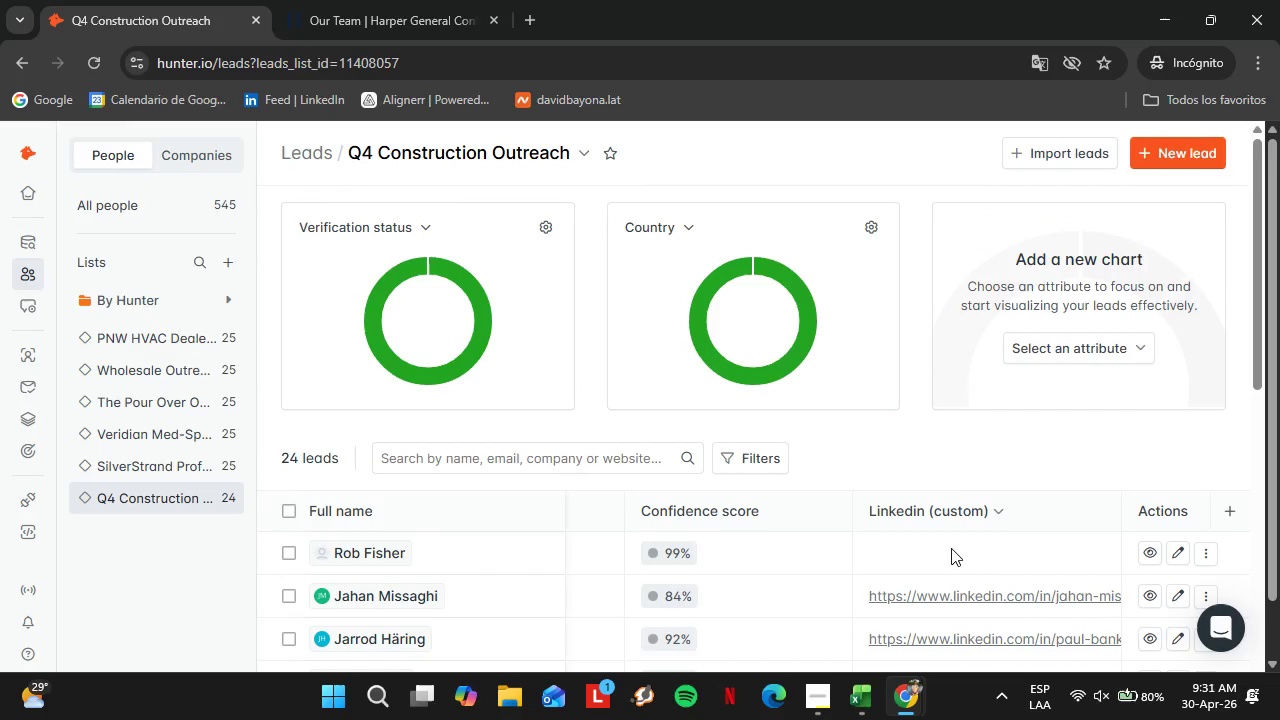 
triple_click([951, 548])
 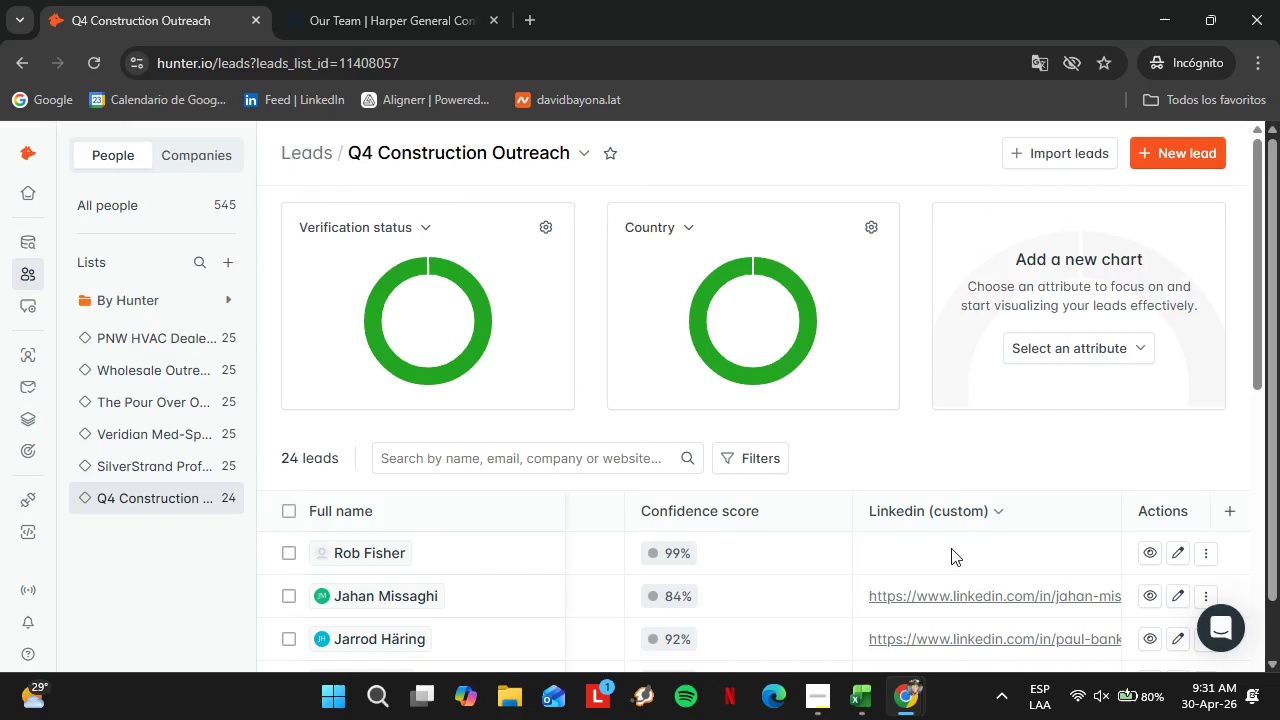 
triple_click([951, 548])
 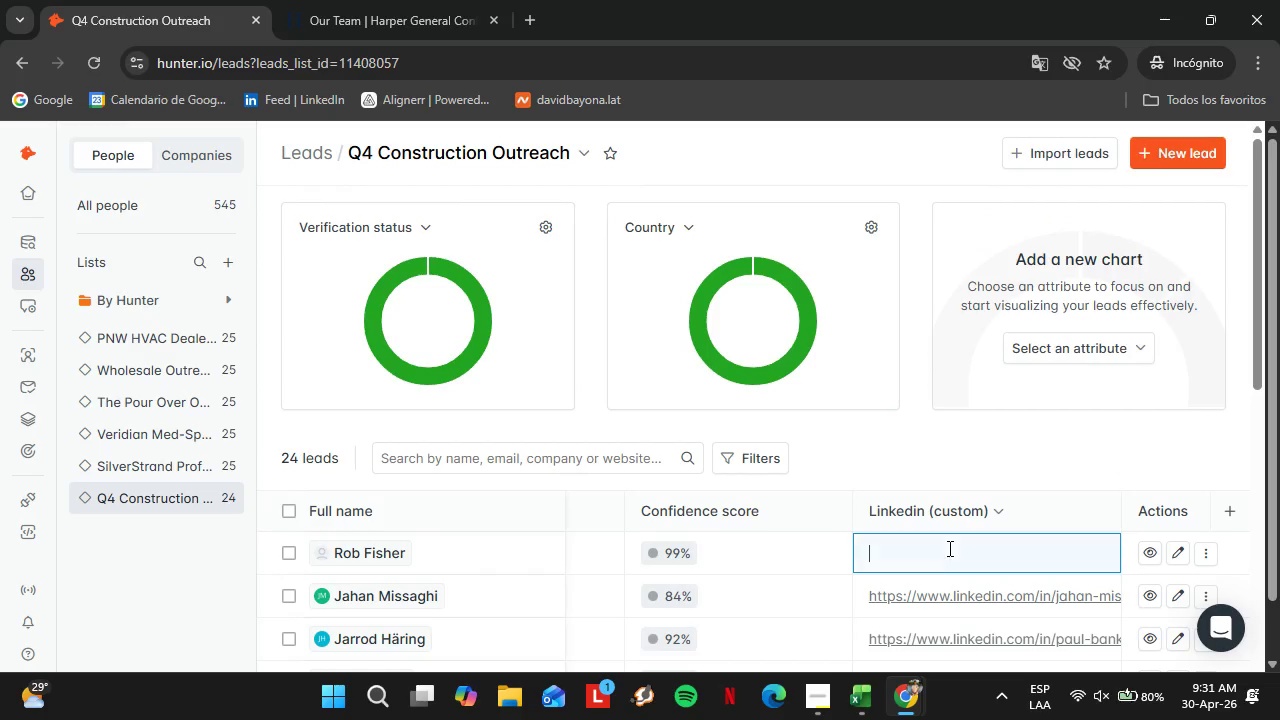 
key(Control+V)
 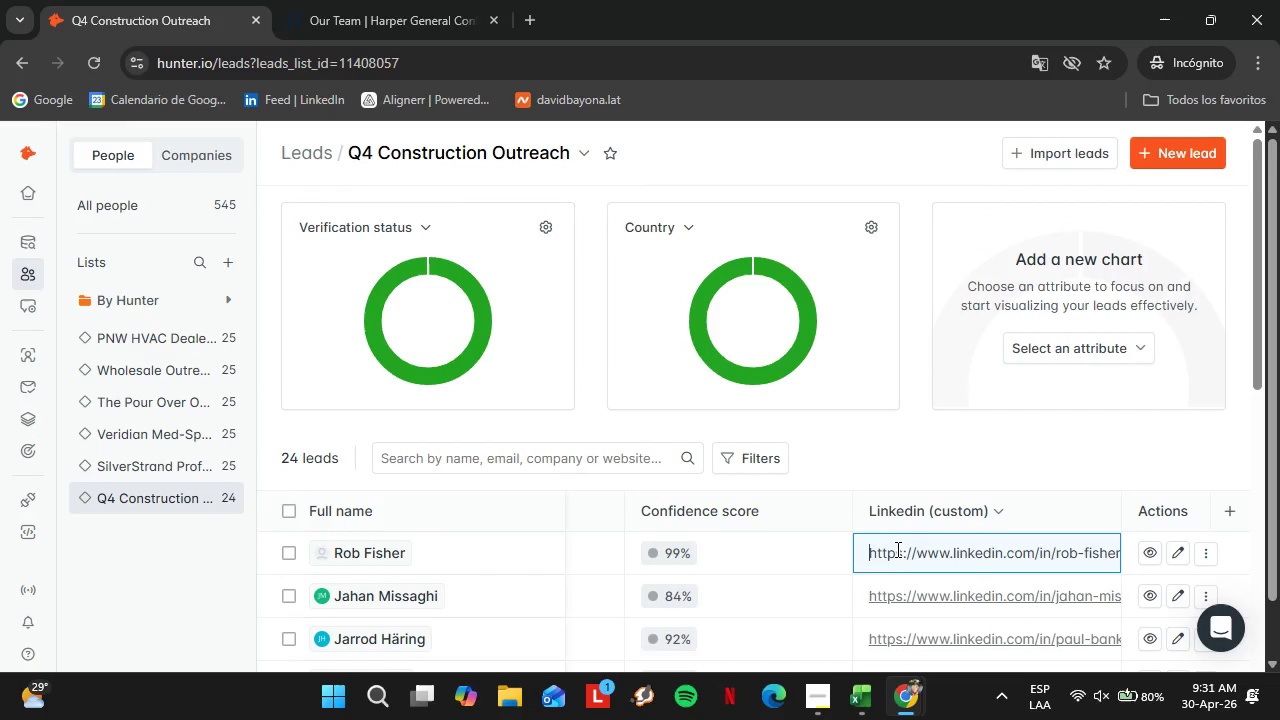 
key(Enter)
 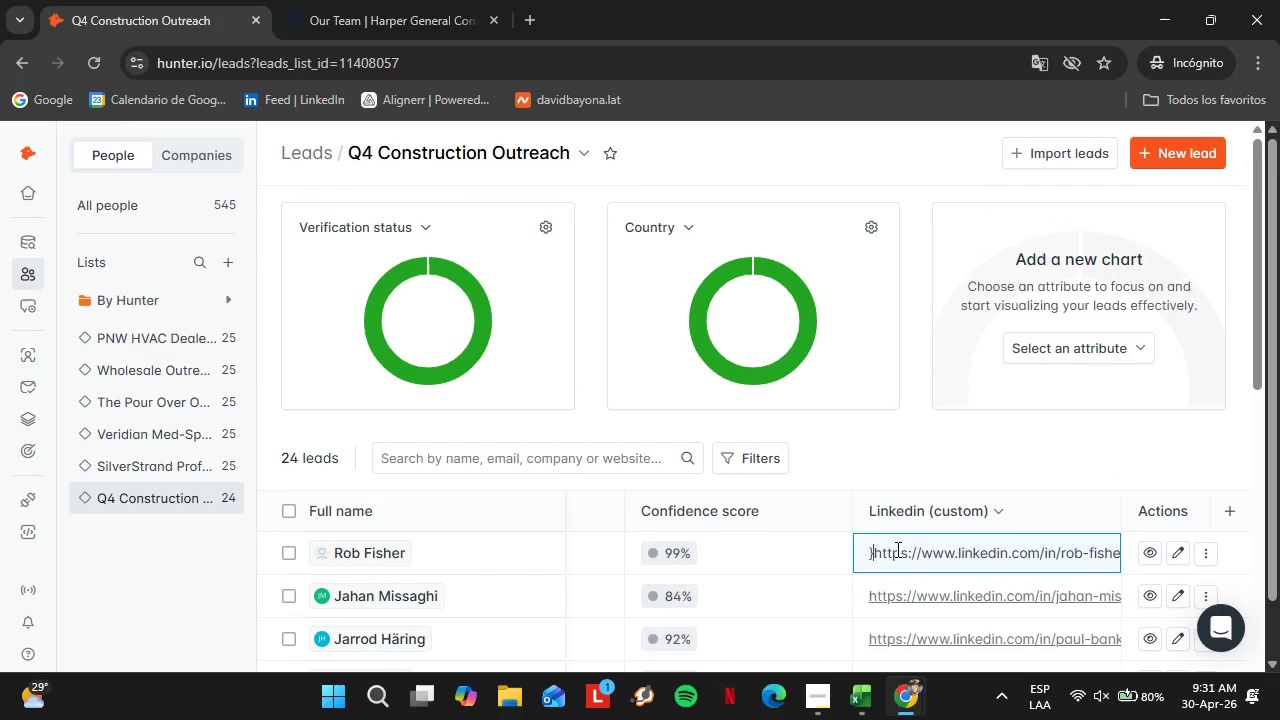 
key(Slash)
 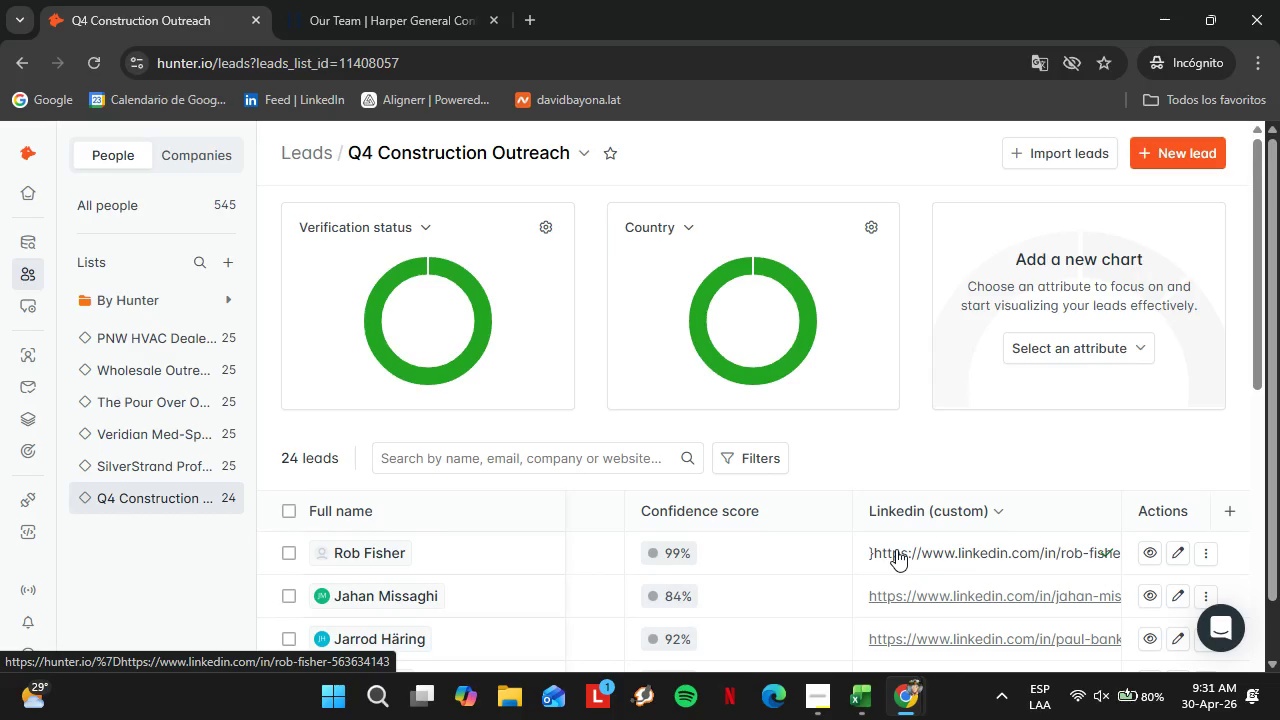 
double_click([893, 549])
 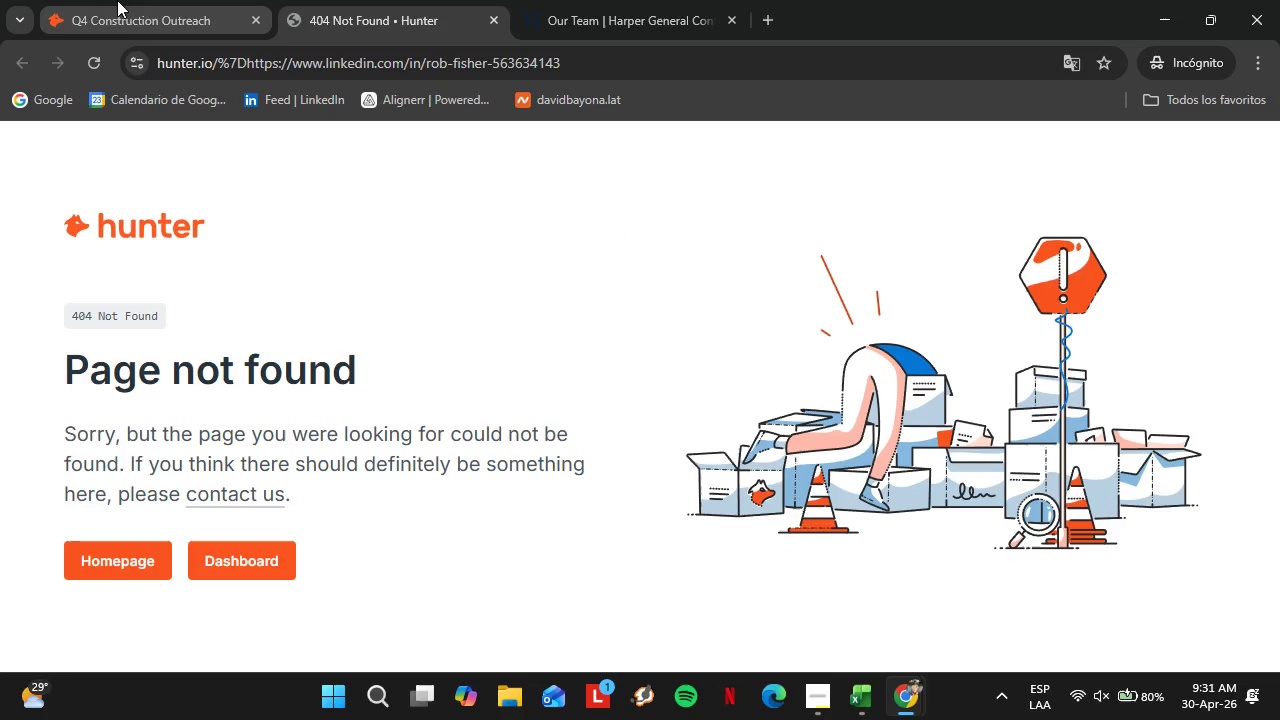 
left_click([107, 0])
 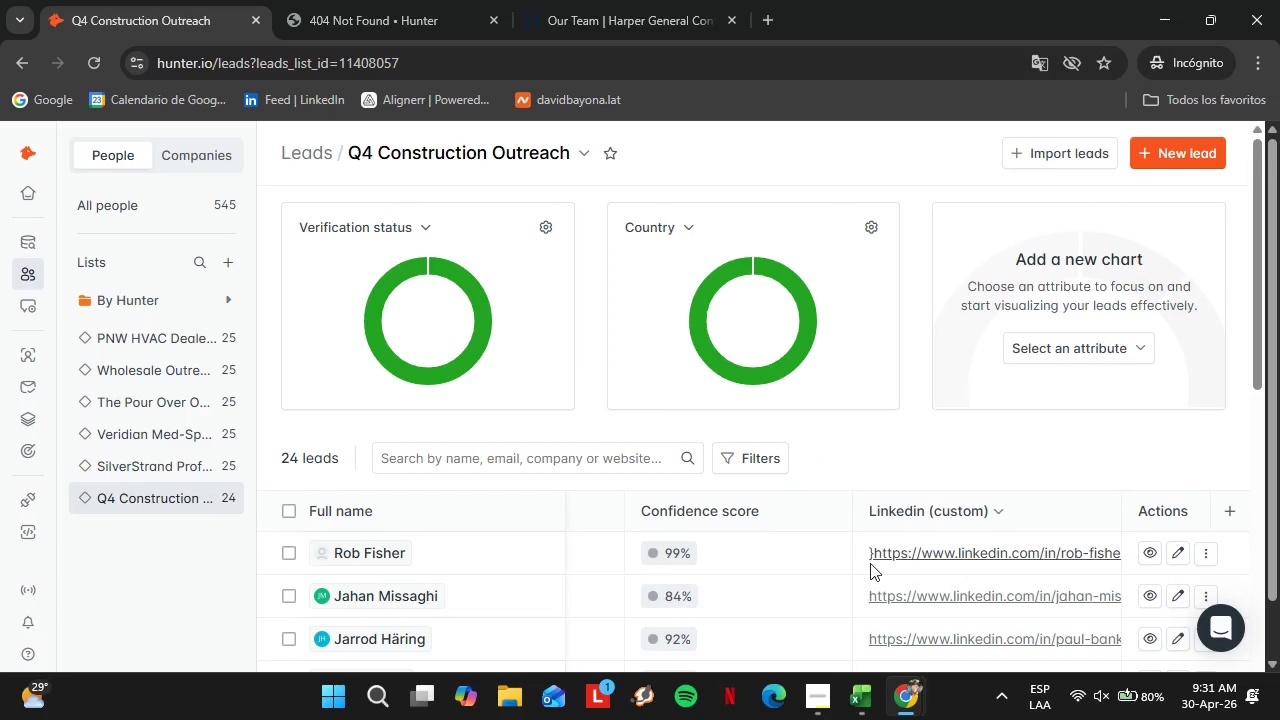 
double_click([866, 563])
 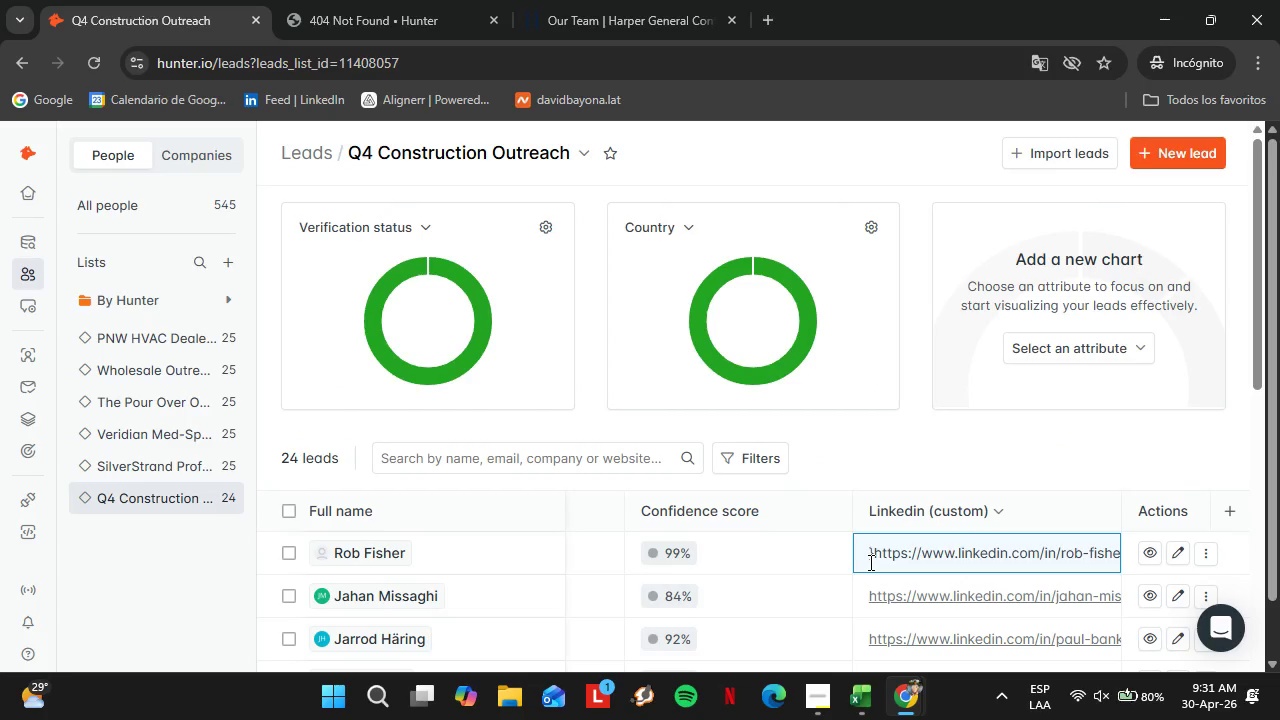 
left_click([869, 562])
 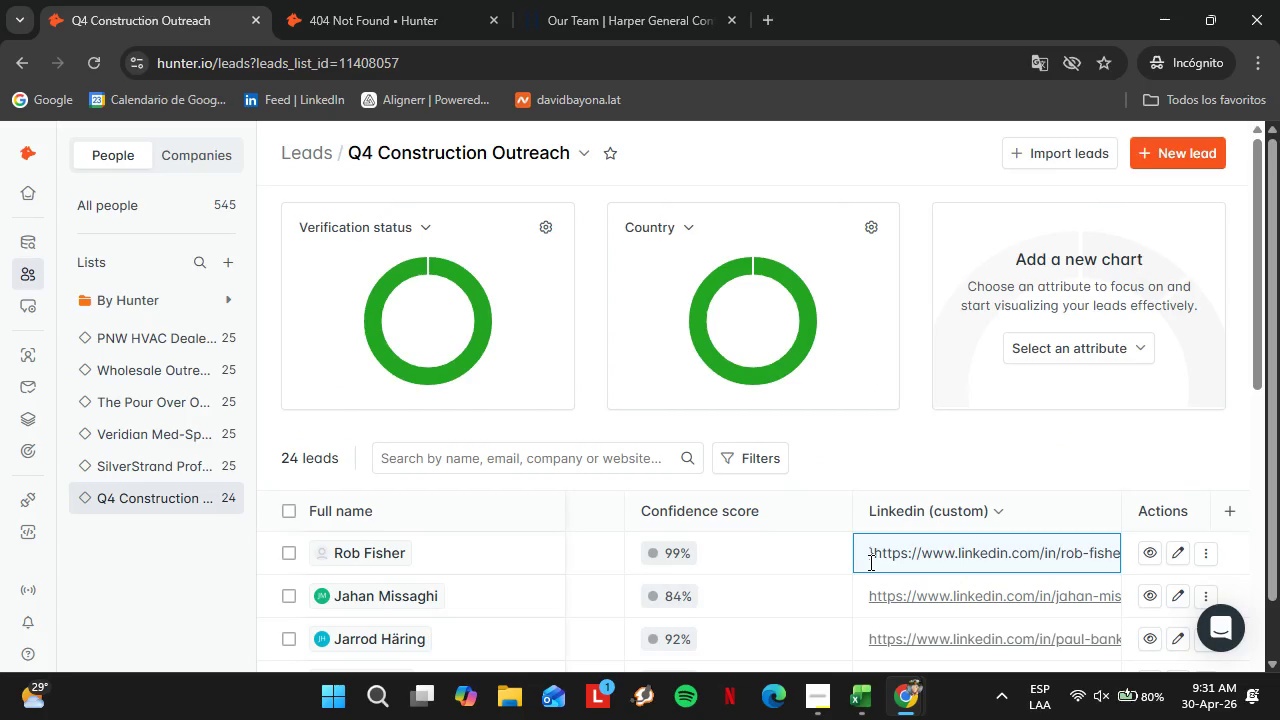 
key(ArrowRight)
 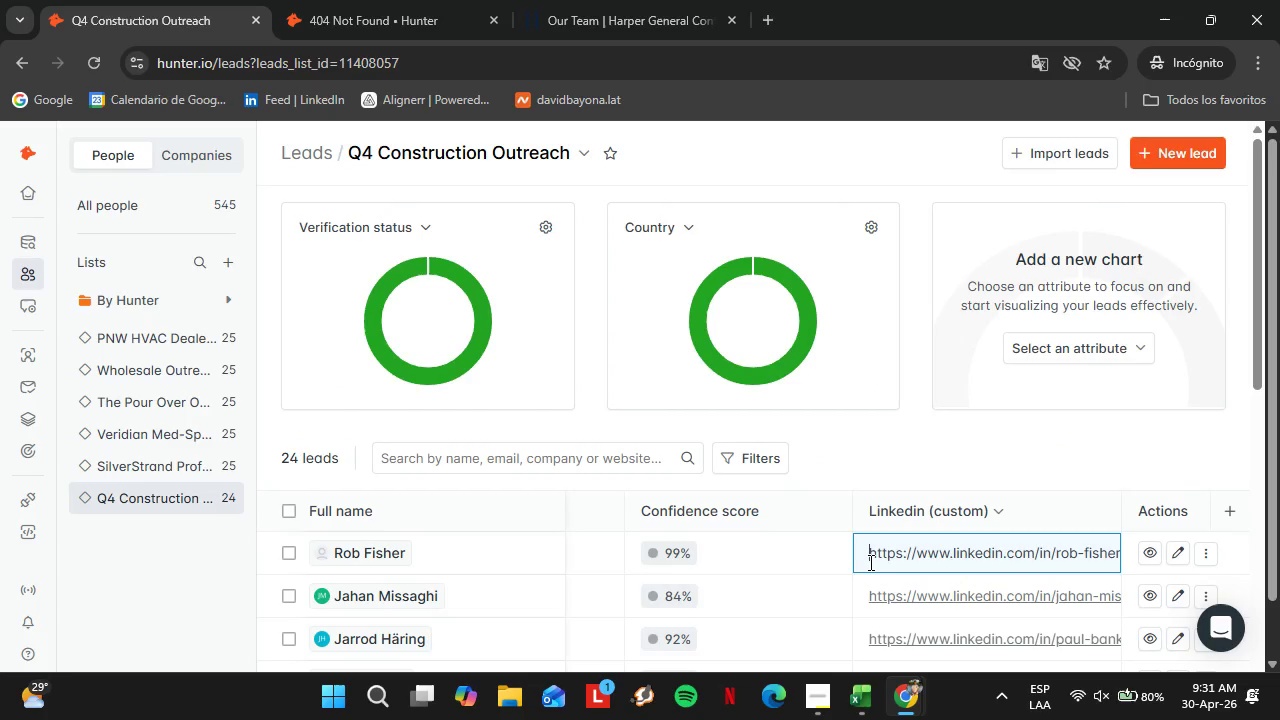 
key(Backspace)
 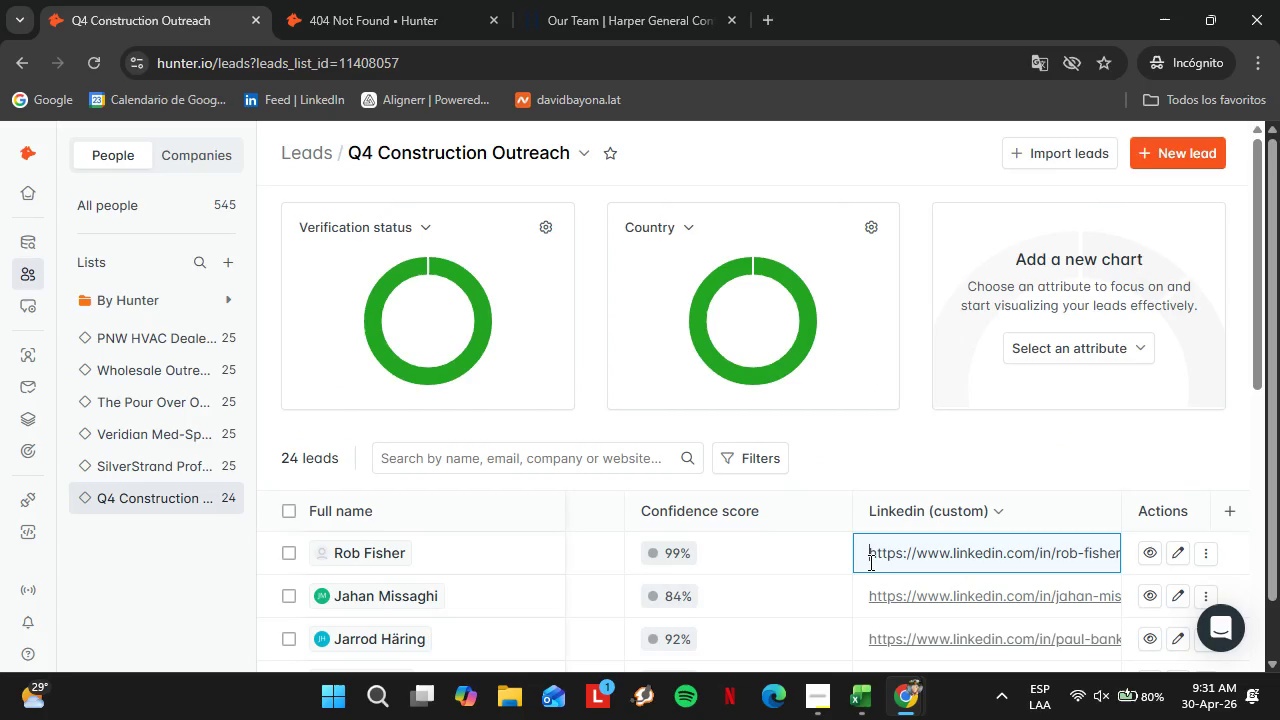 
key(Enter)
 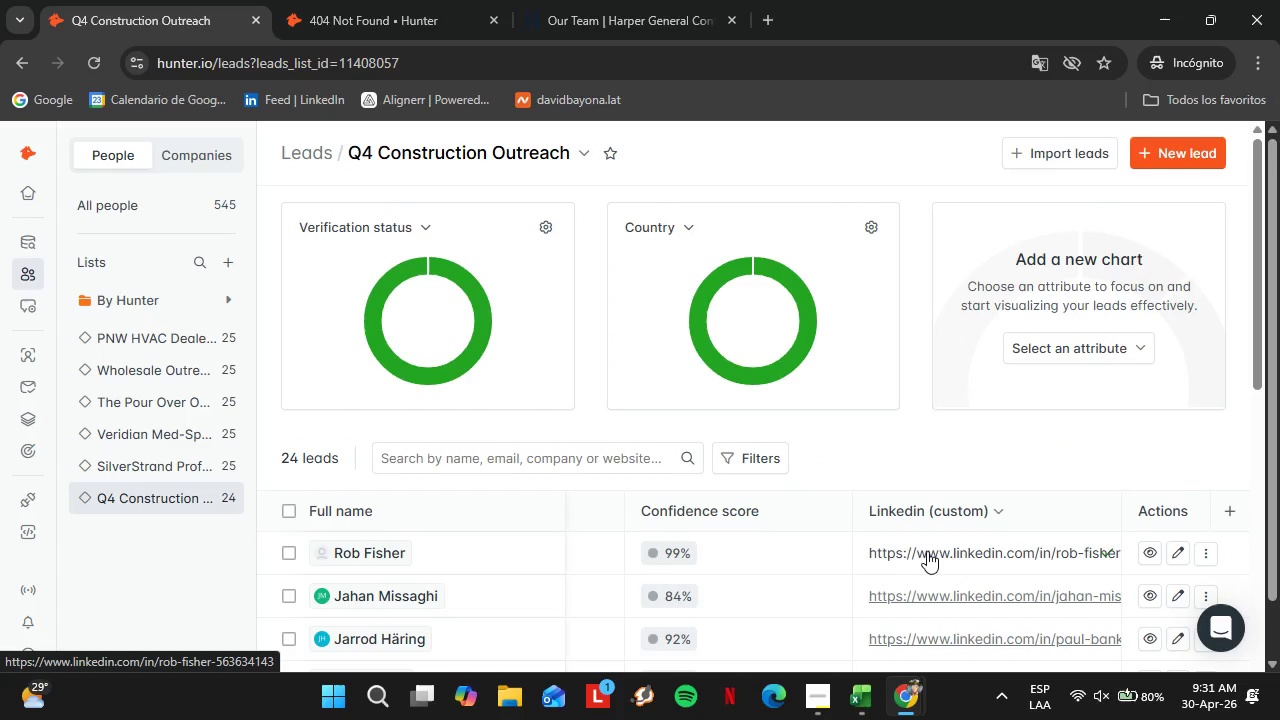 
left_click([931, 551])
 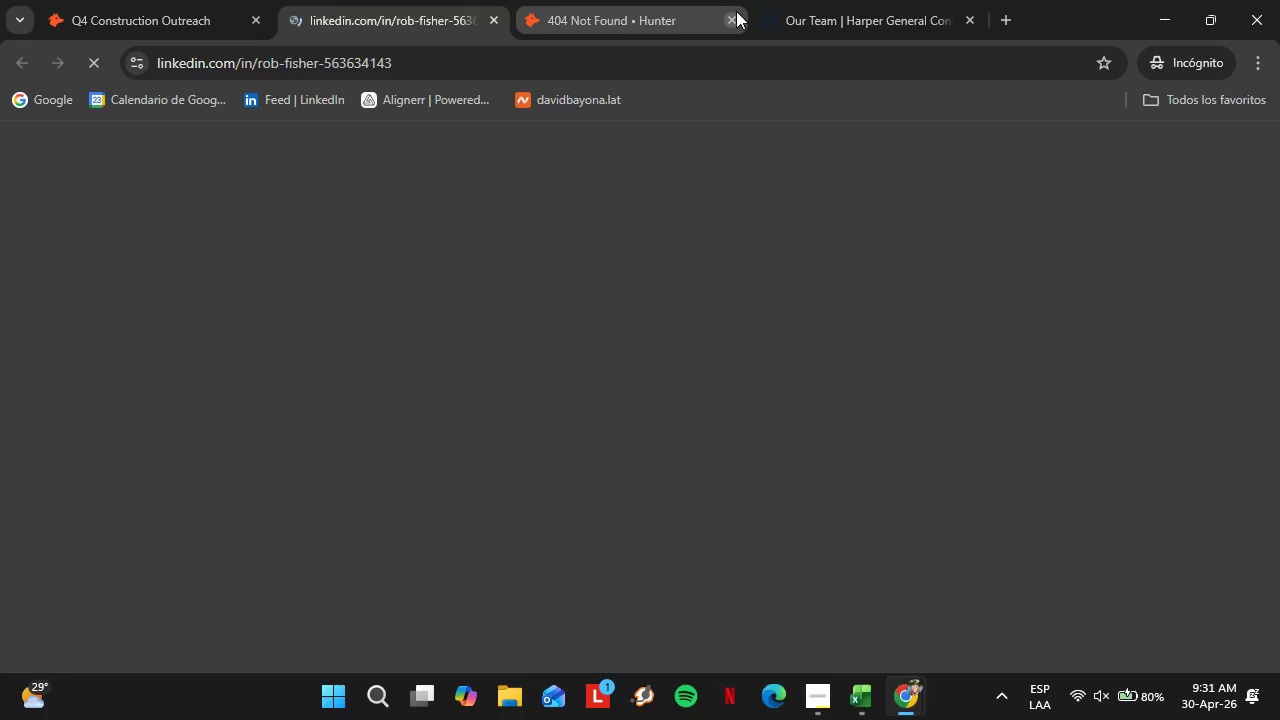 
left_click([734, 14])
 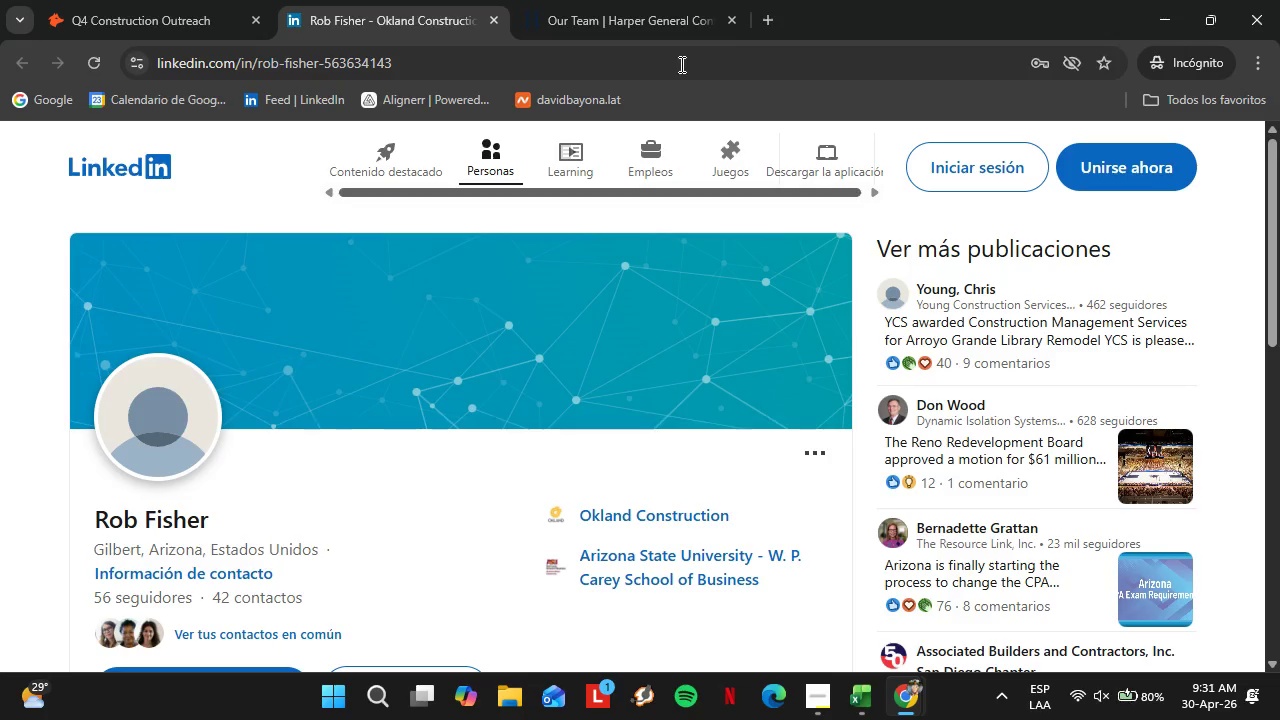 
left_click([497, 19])
 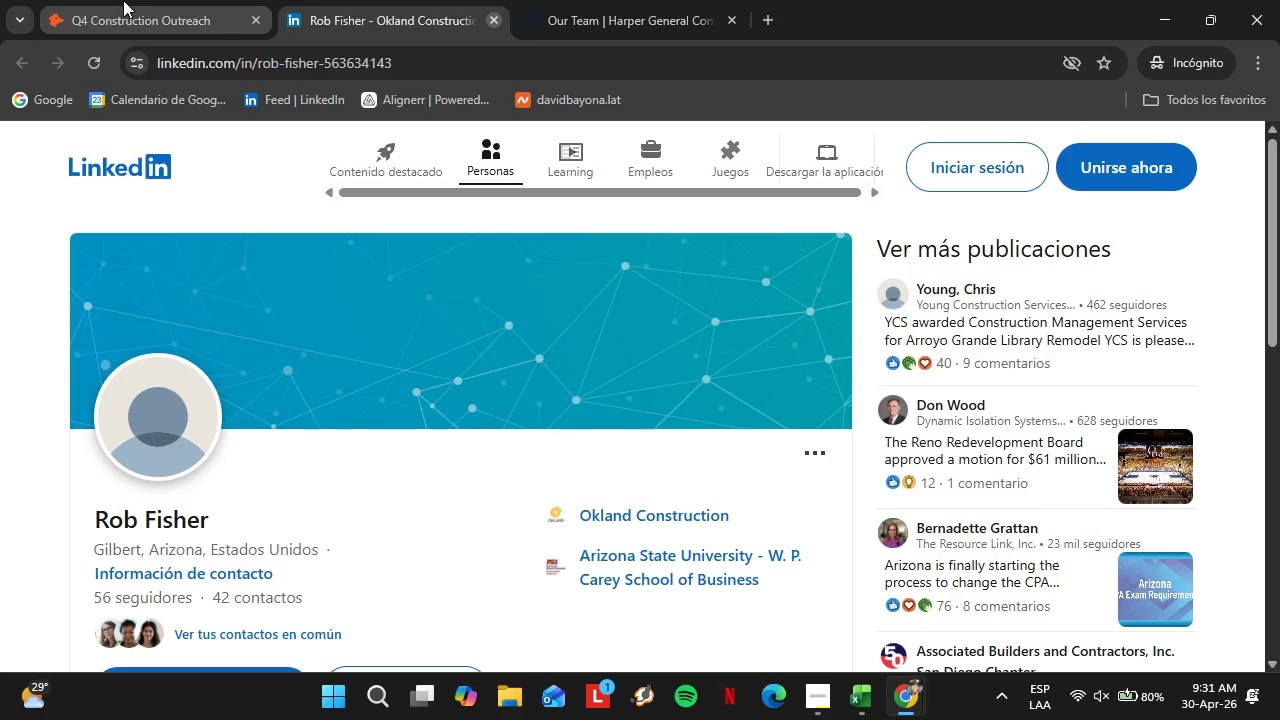 
left_click([123, 0])
 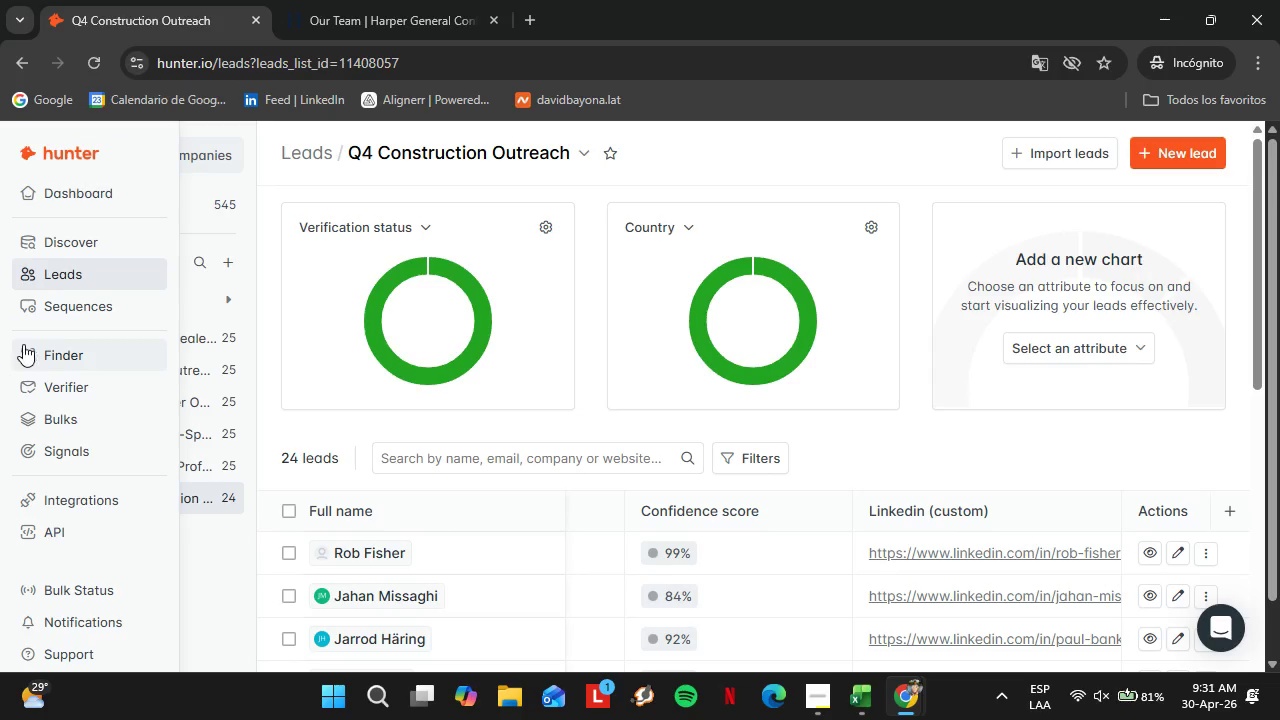 
left_click([38, 341])
 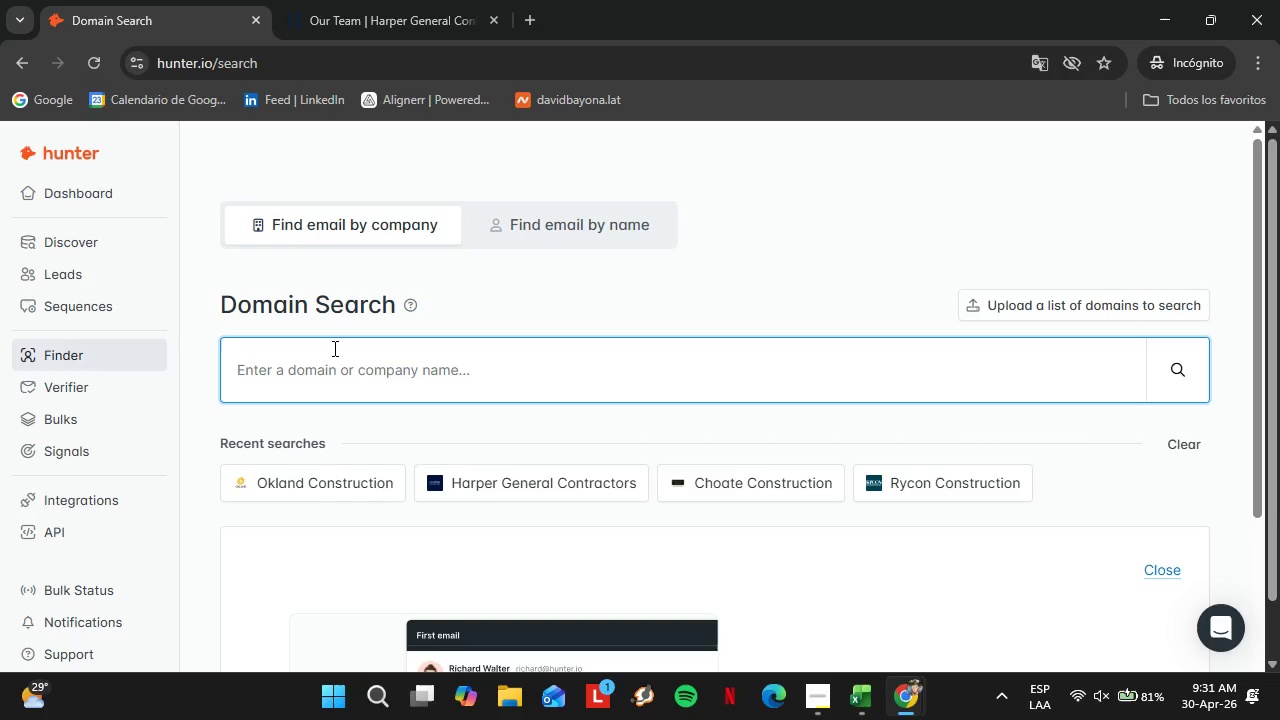 
wait(15.28)
 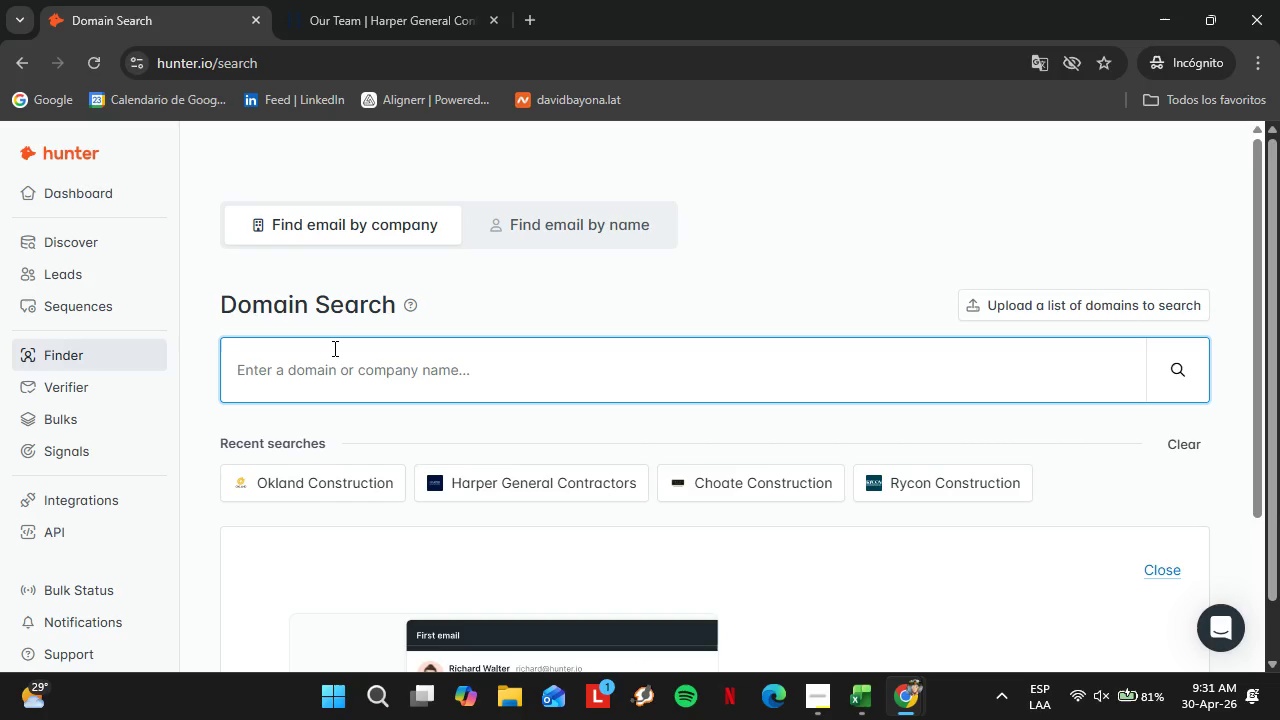 
type(weitz.com)
 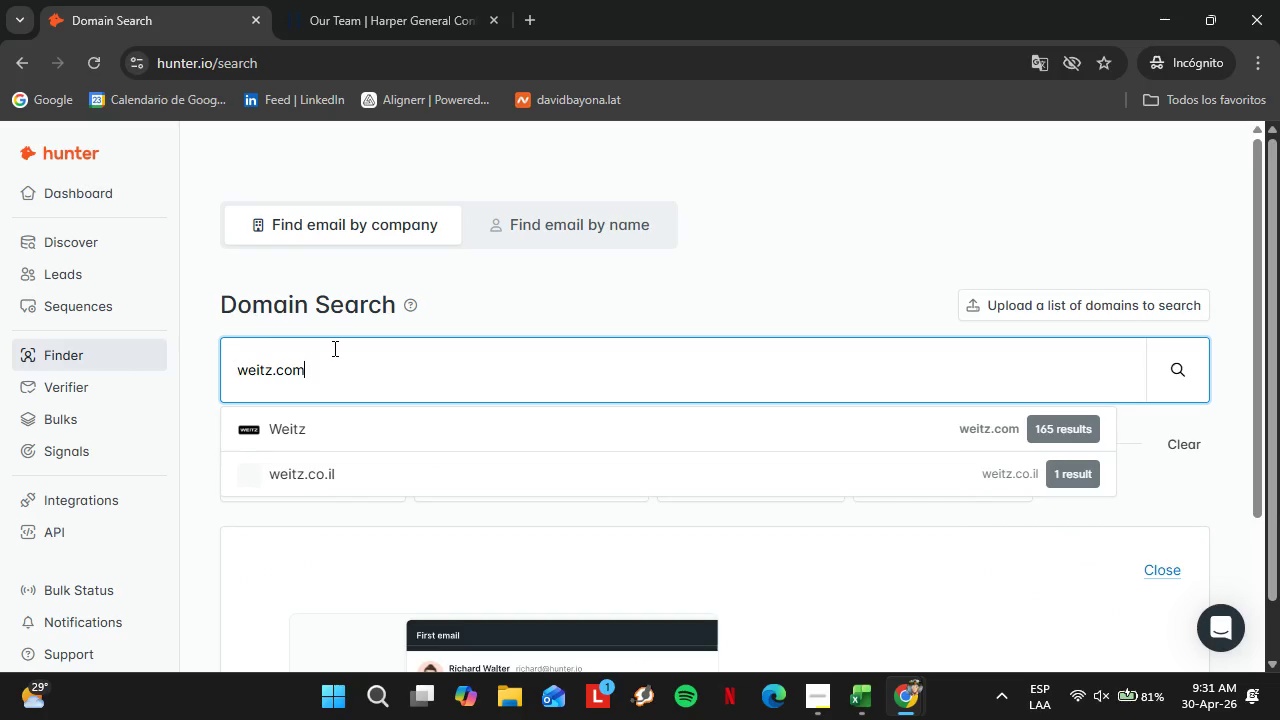 
key(Enter)
 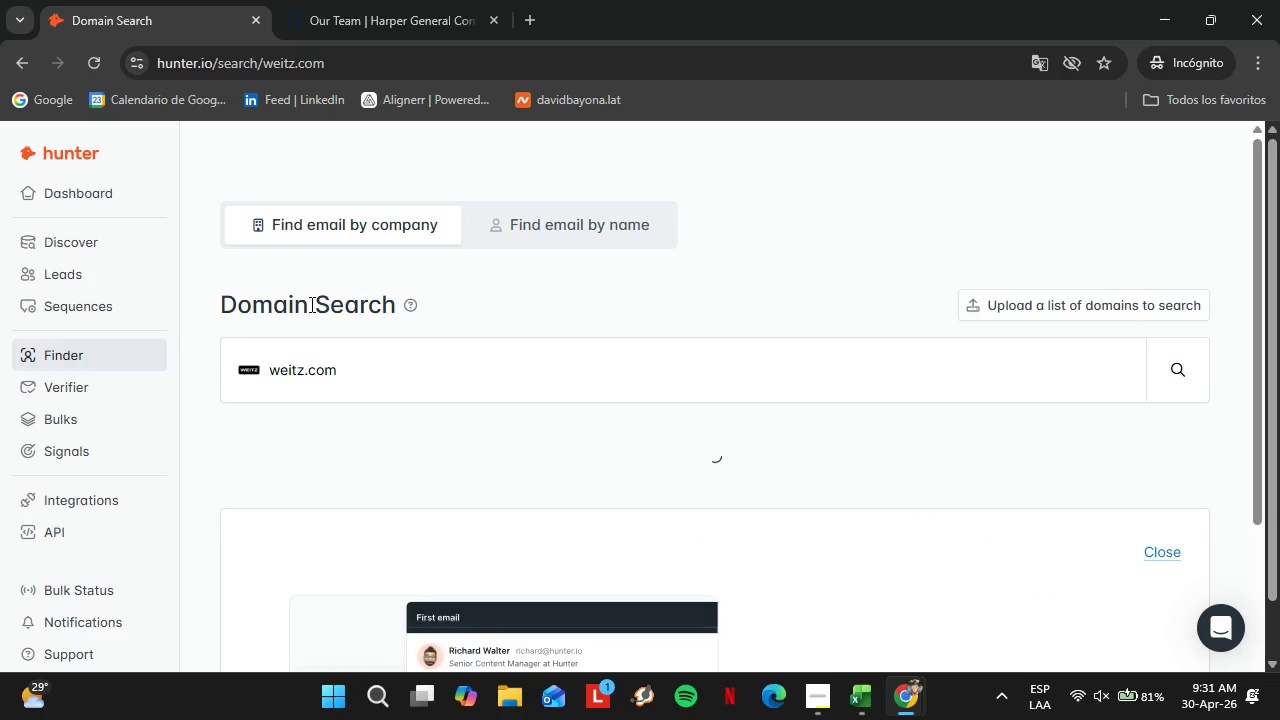 
scroll: coordinate [809, 439], scroll_direction: down, amount: 4.0
 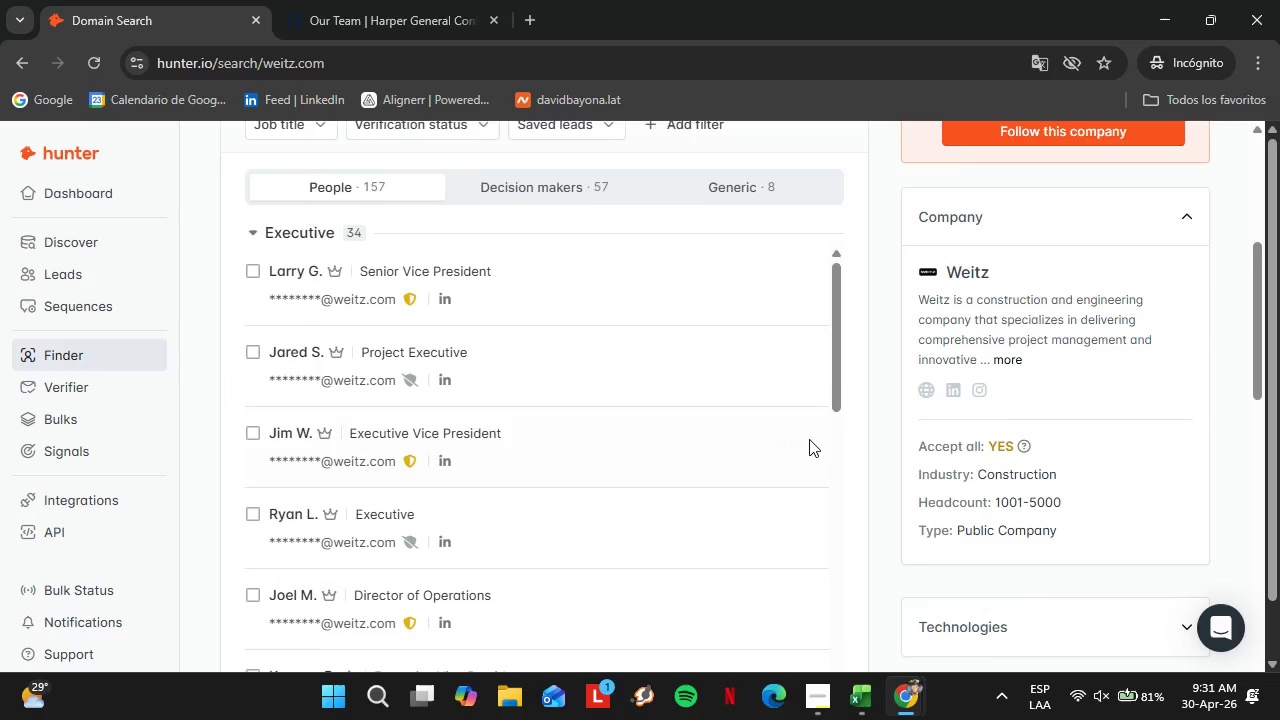 
scroll: coordinate [808, 438], scroll_direction: up, amount: 4.0
 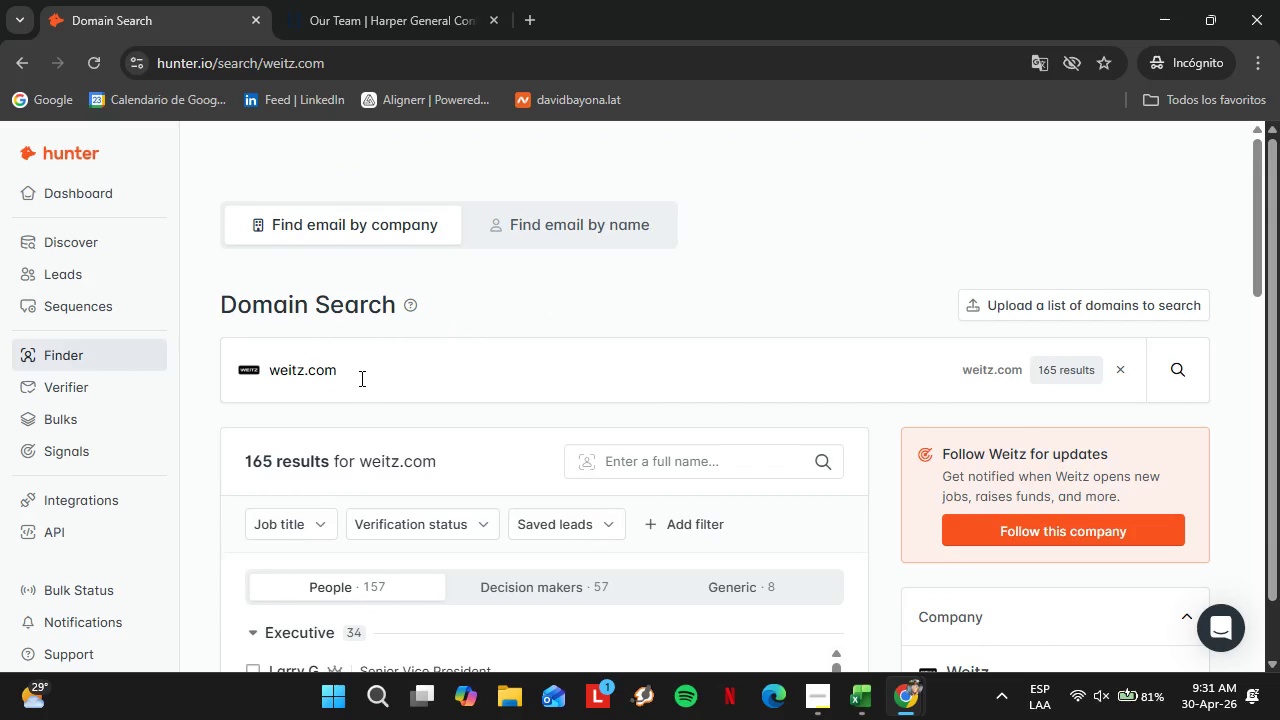 
left_click_drag(start_coordinate=[349, 378], to_coordinate=[191, 392])
 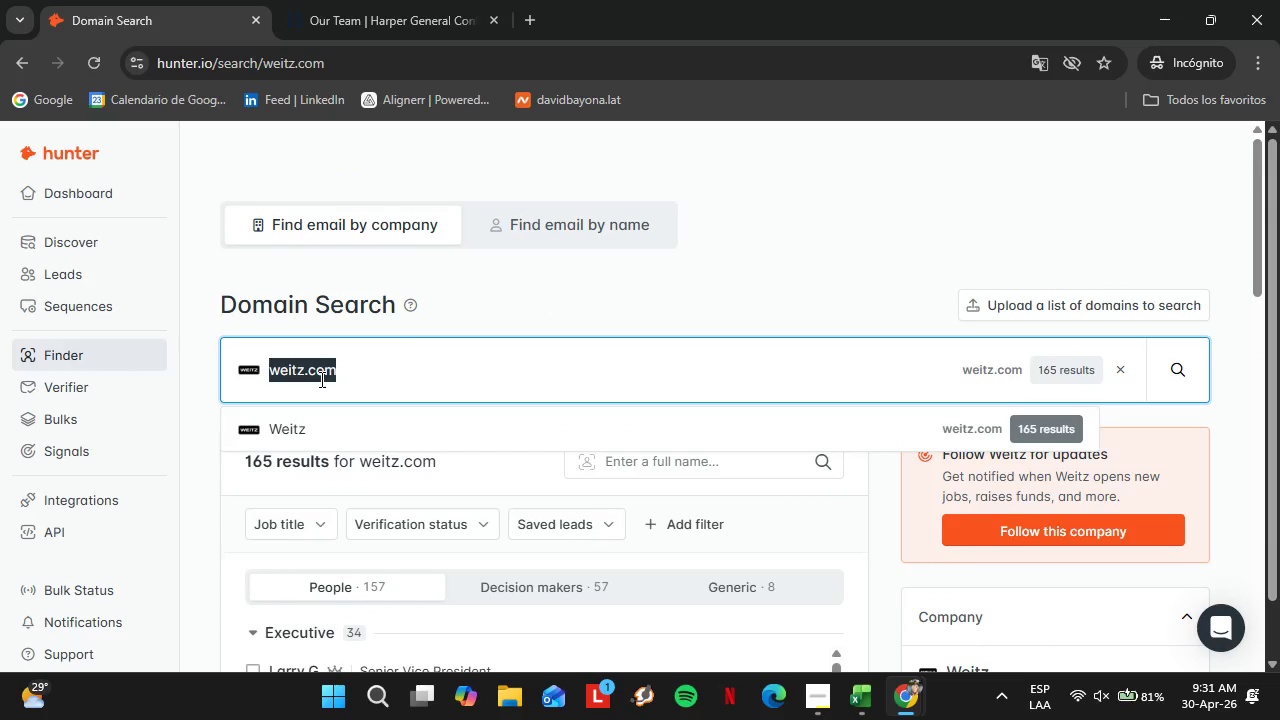 
type(pepperconstru)
 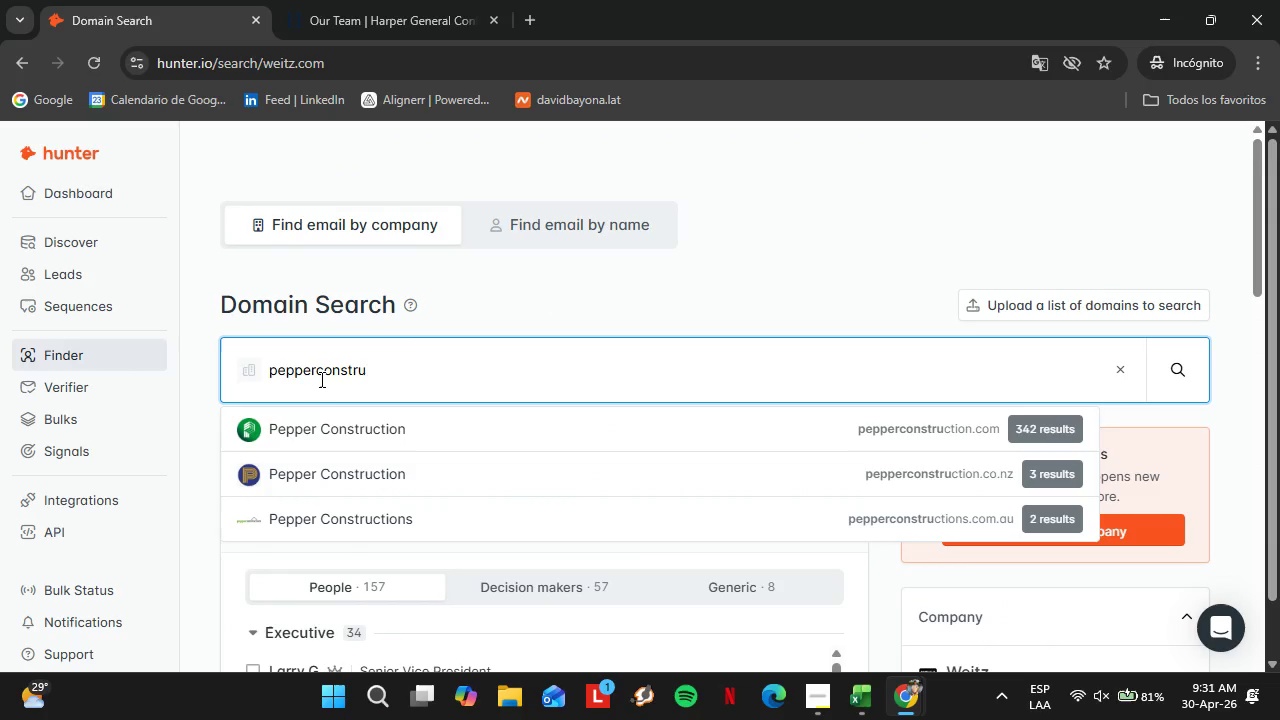 
key(ArrowDown)
 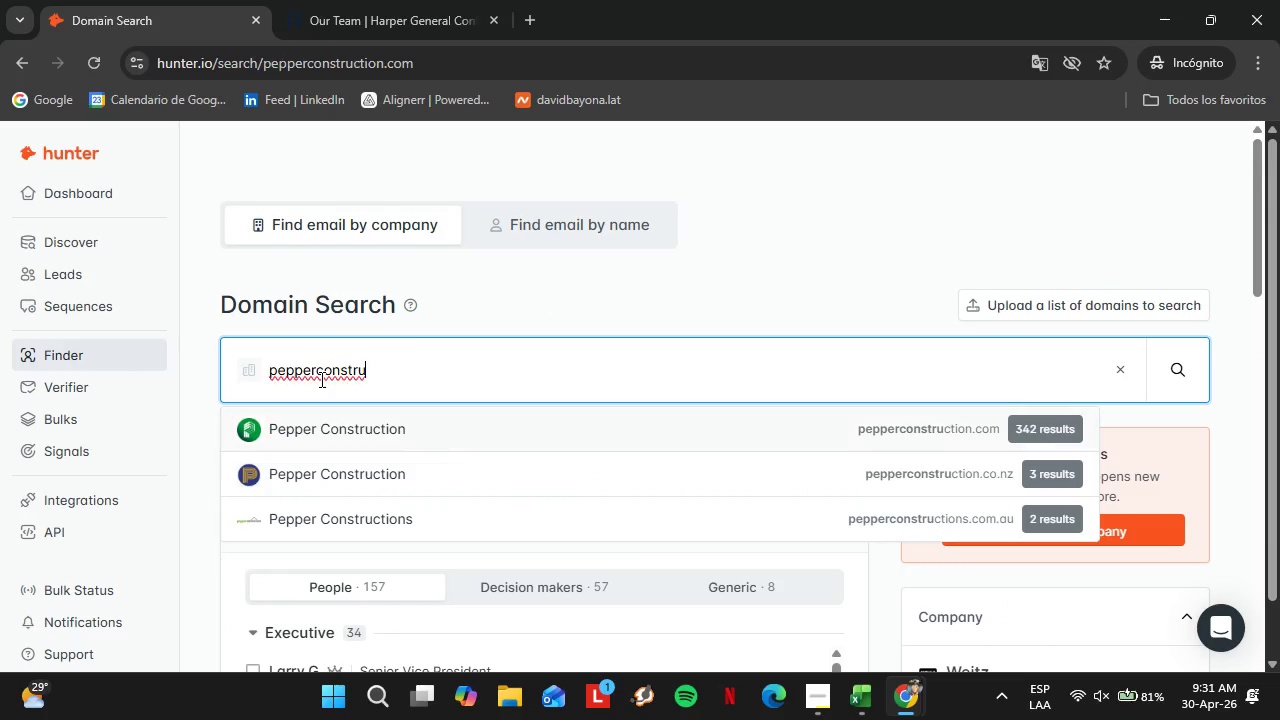 
key(Enter)
 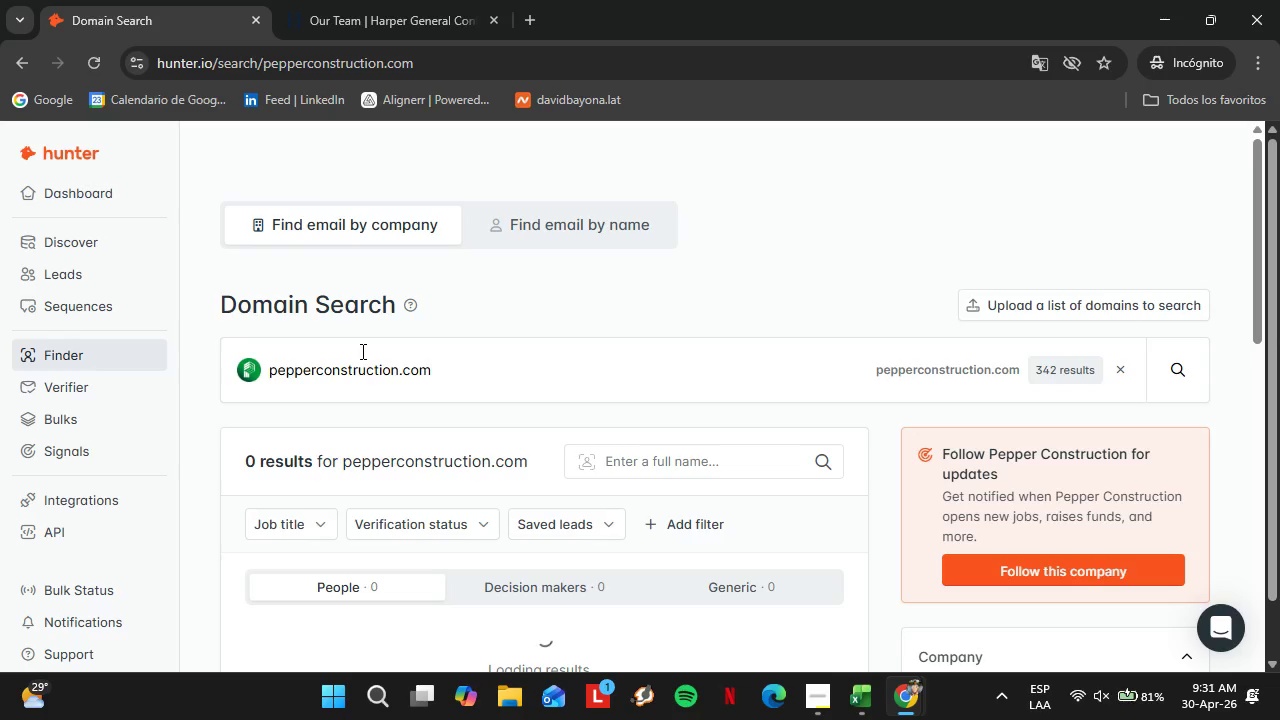 
scroll: coordinate [584, 414], scroll_direction: down, amount: 4.0
 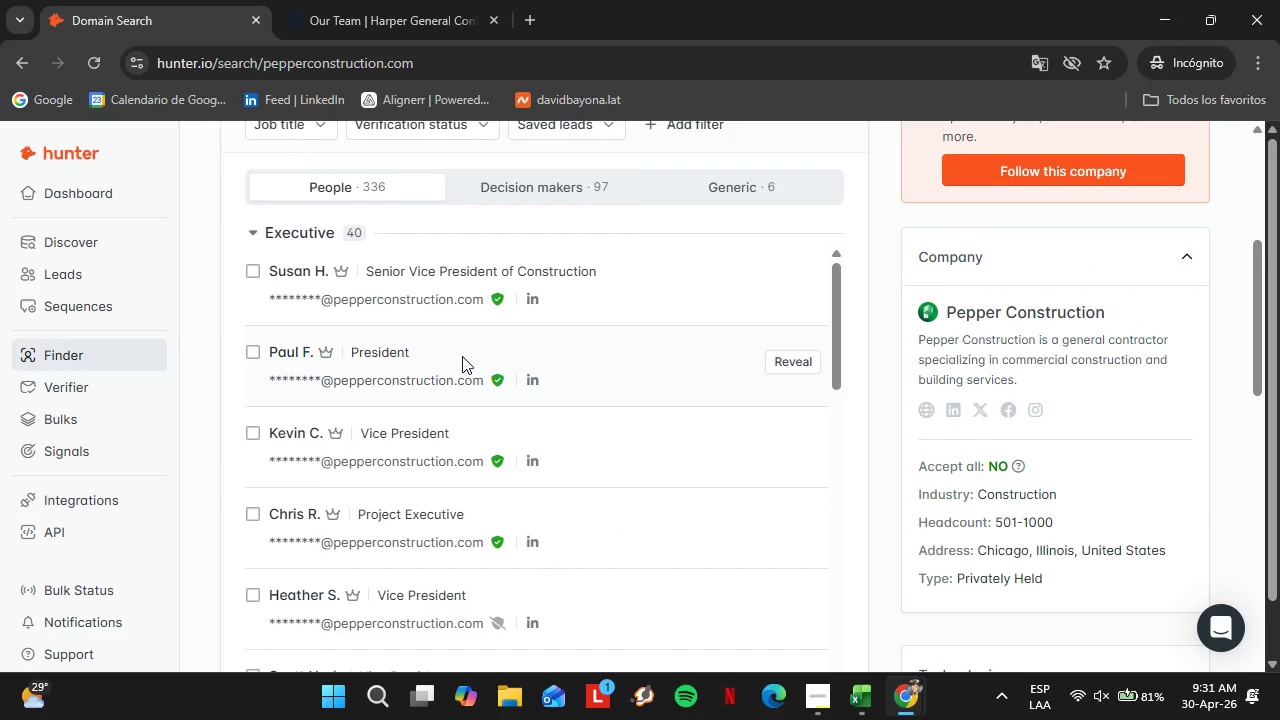 
scroll: coordinate [467, 388], scroll_direction: up, amount: 2.0
 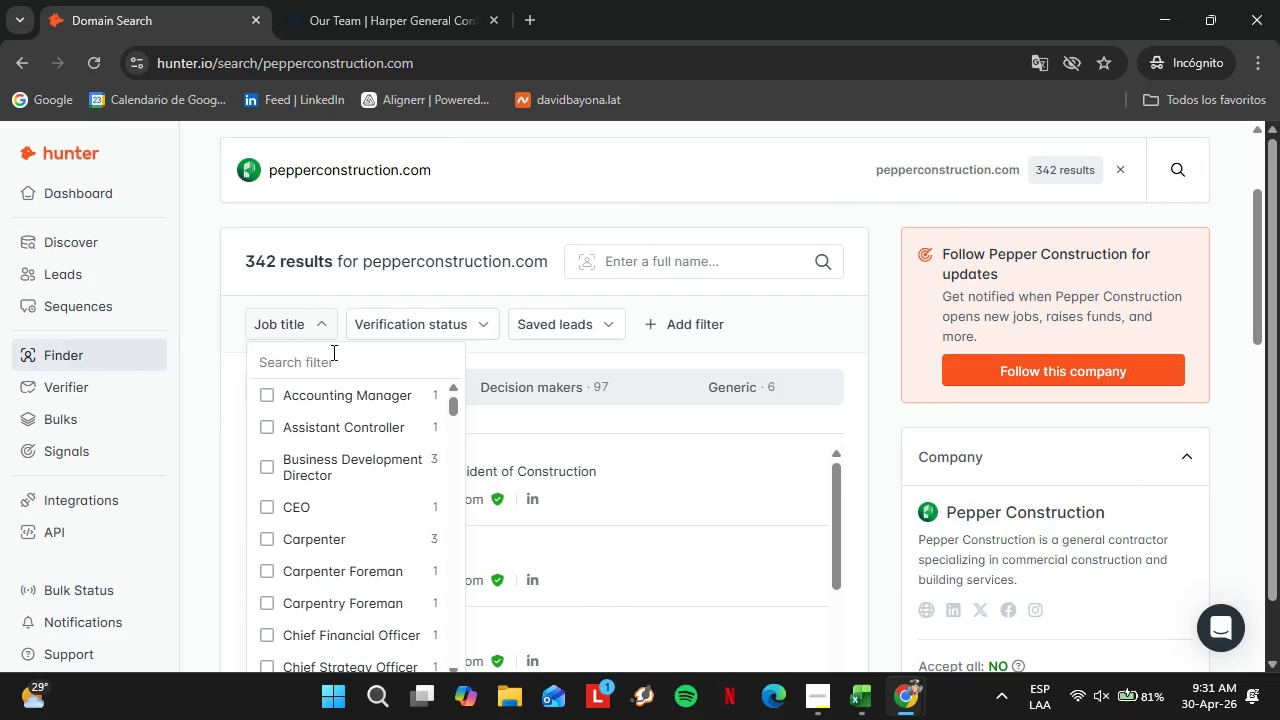 
left_click([326, 361])
 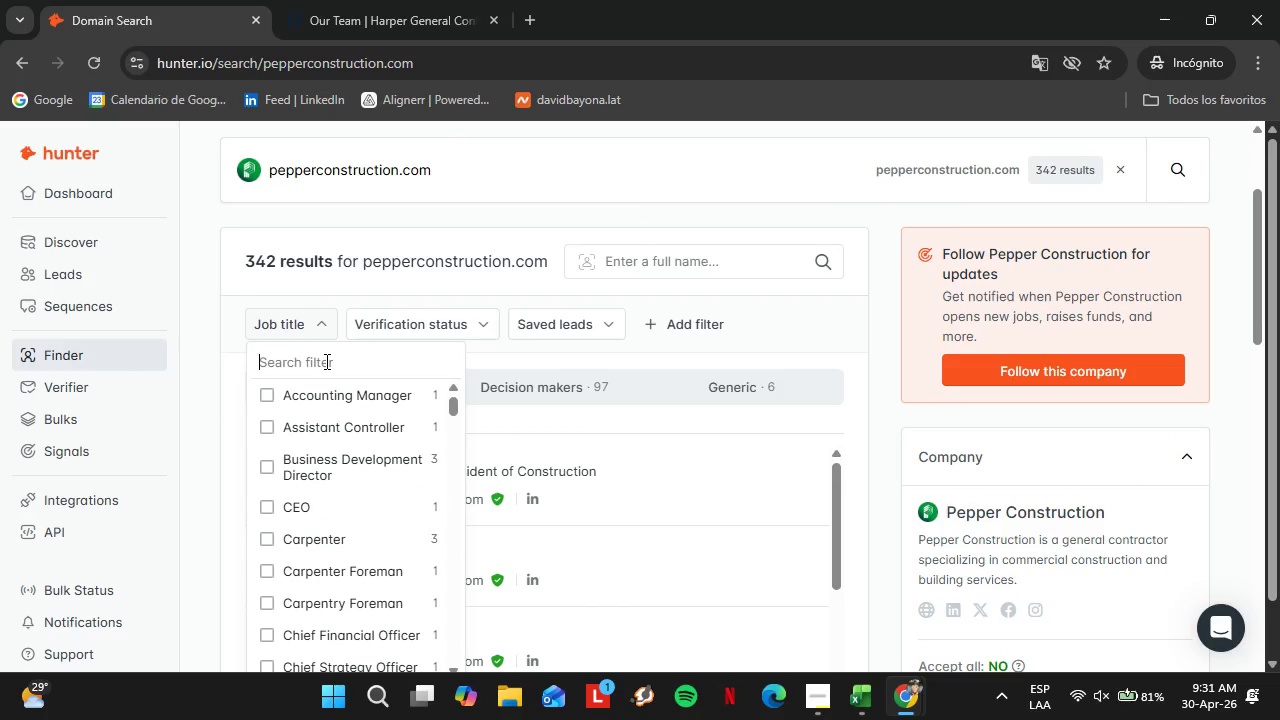 
type(fin)
 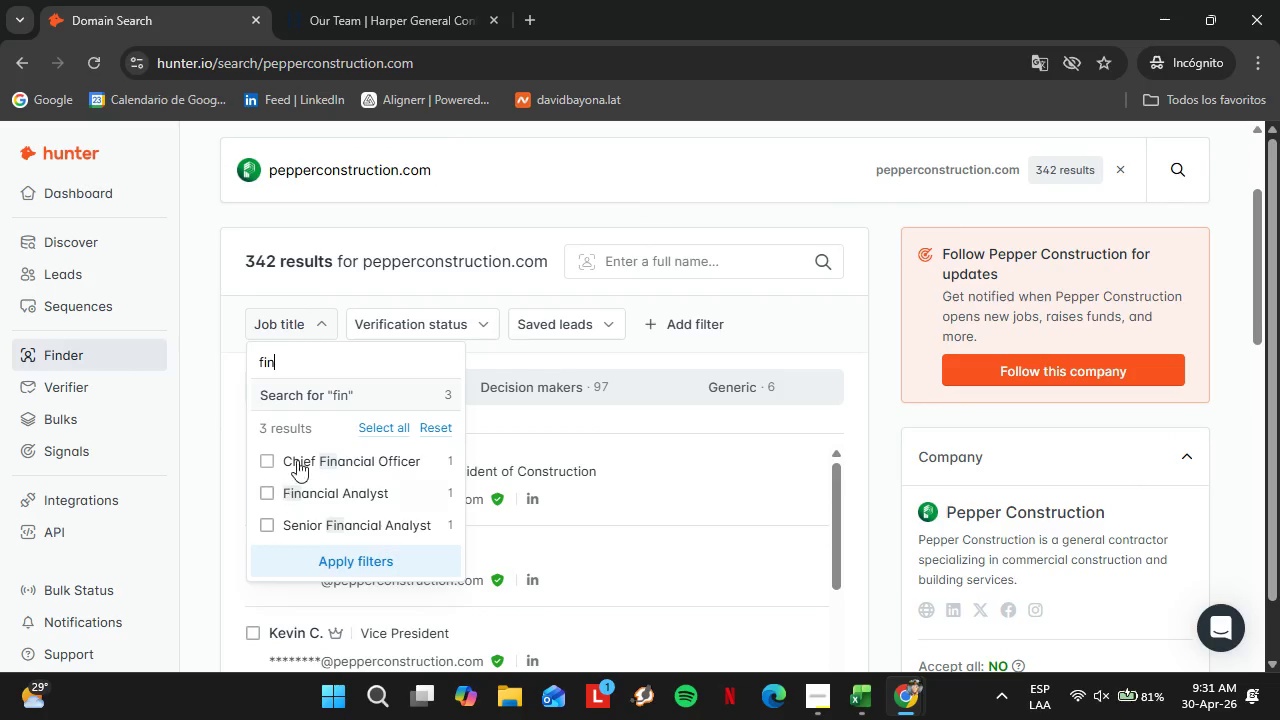 
left_click([273, 458])
 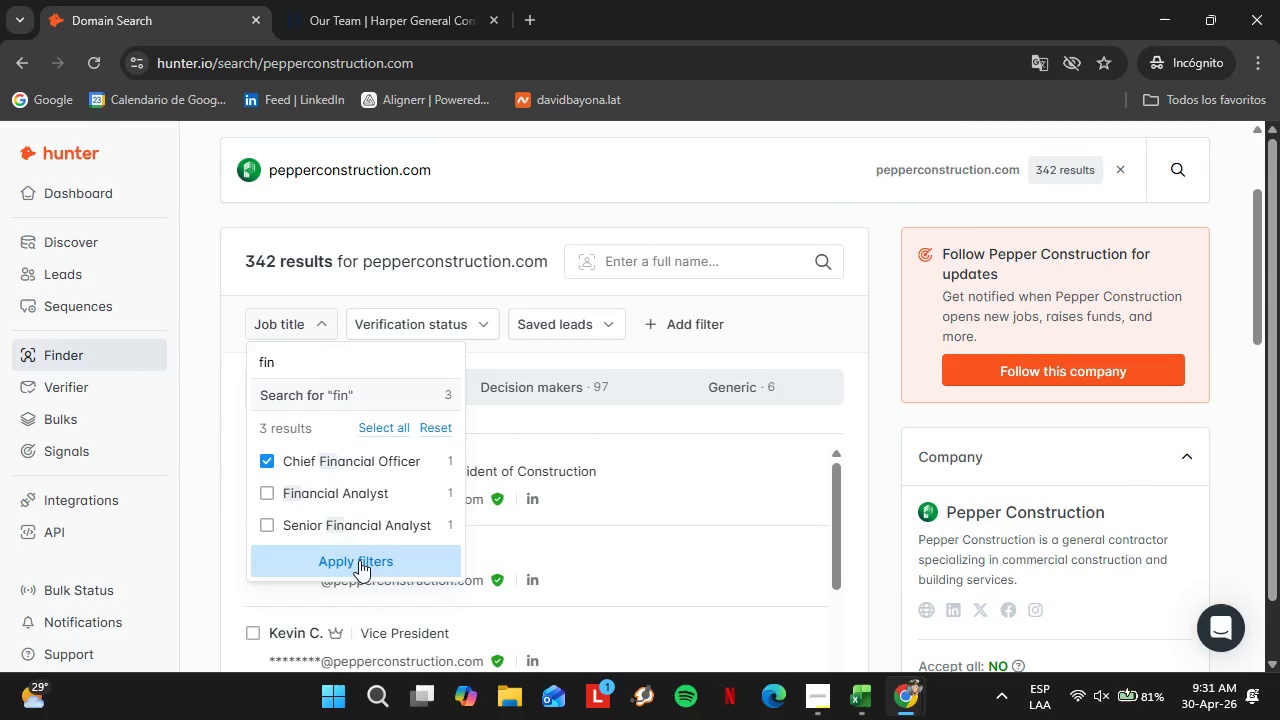 
left_click([356, 558])
 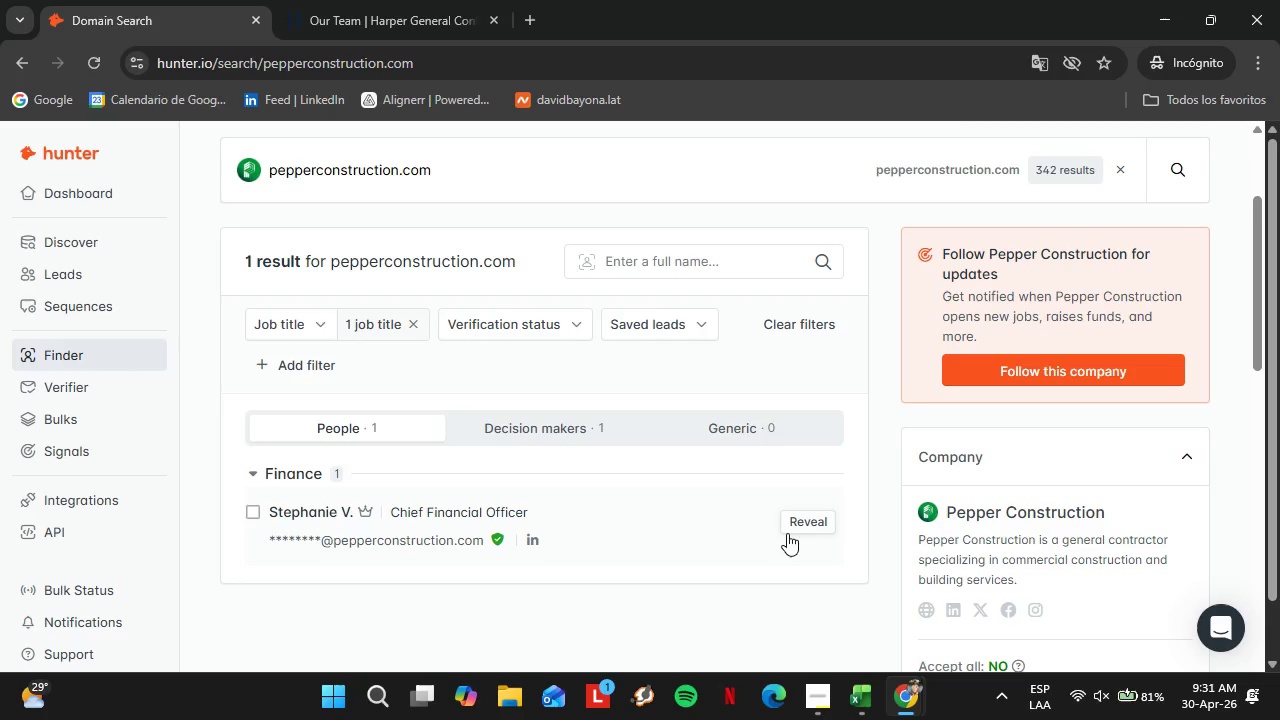 
left_click([787, 533])
 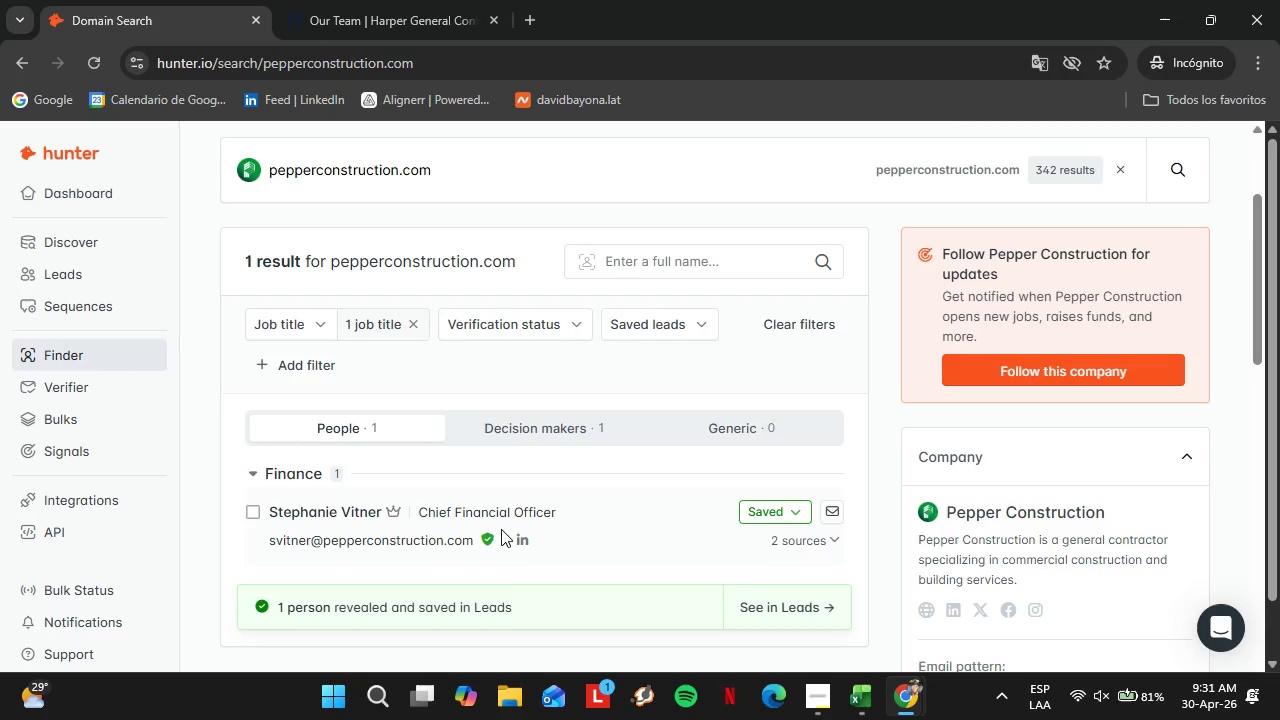 
right_click([520, 537])
 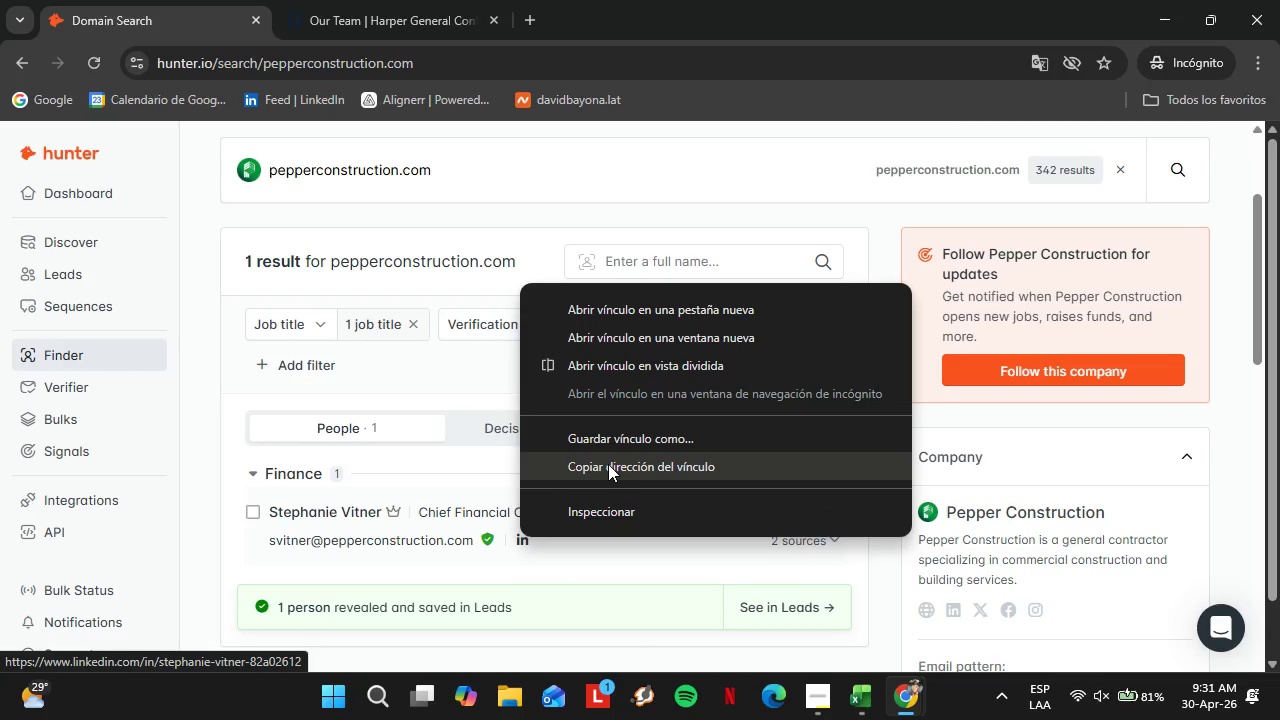 
left_click([608, 464])
 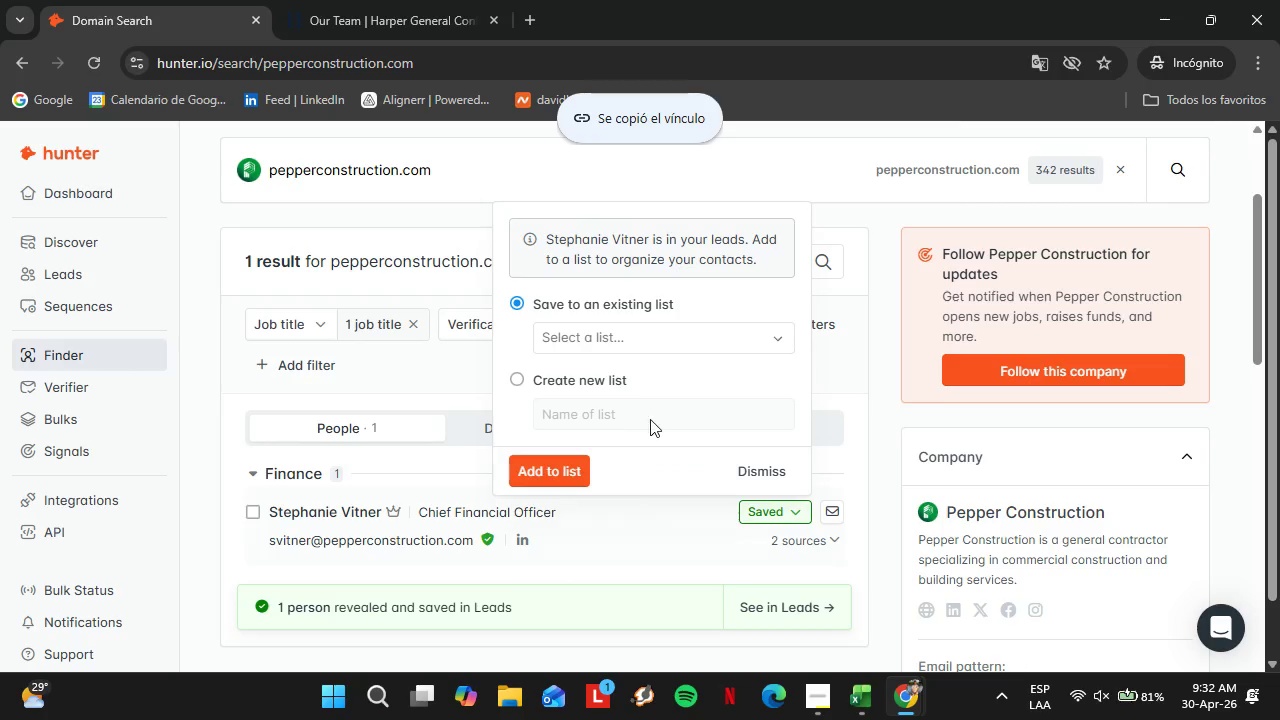 
left_click([623, 330])
 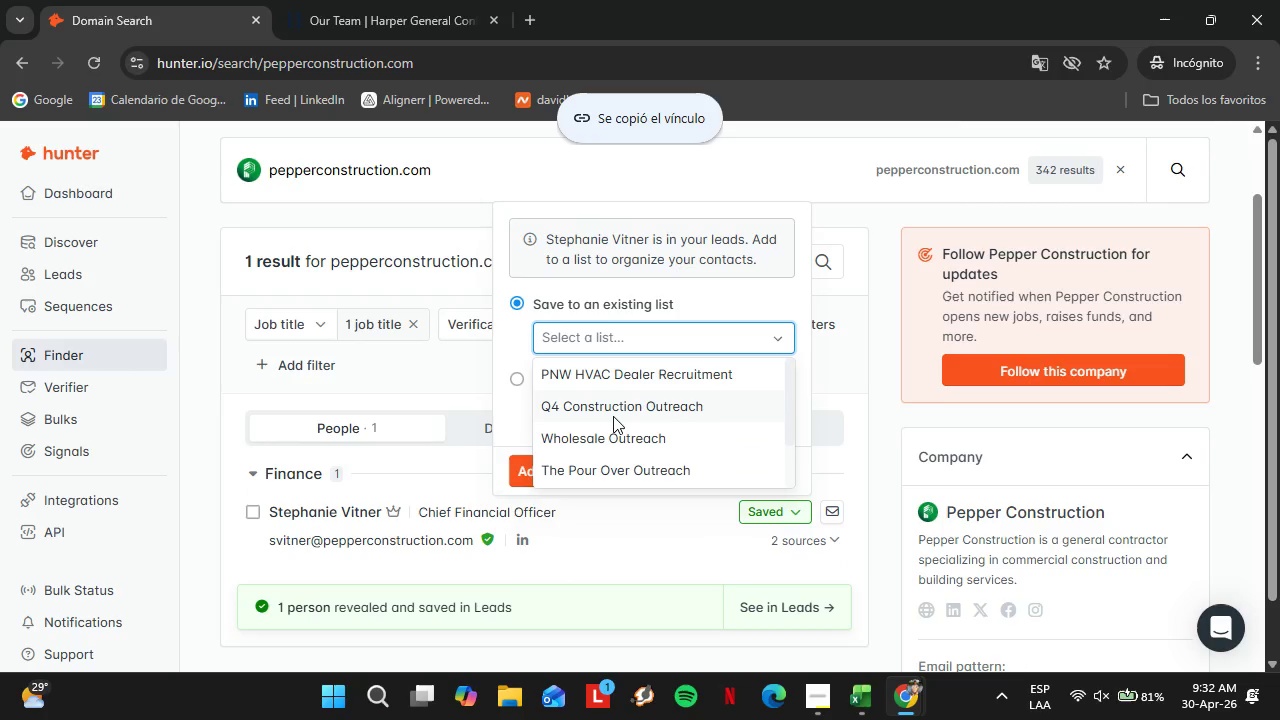 
left_click([613, 416])
 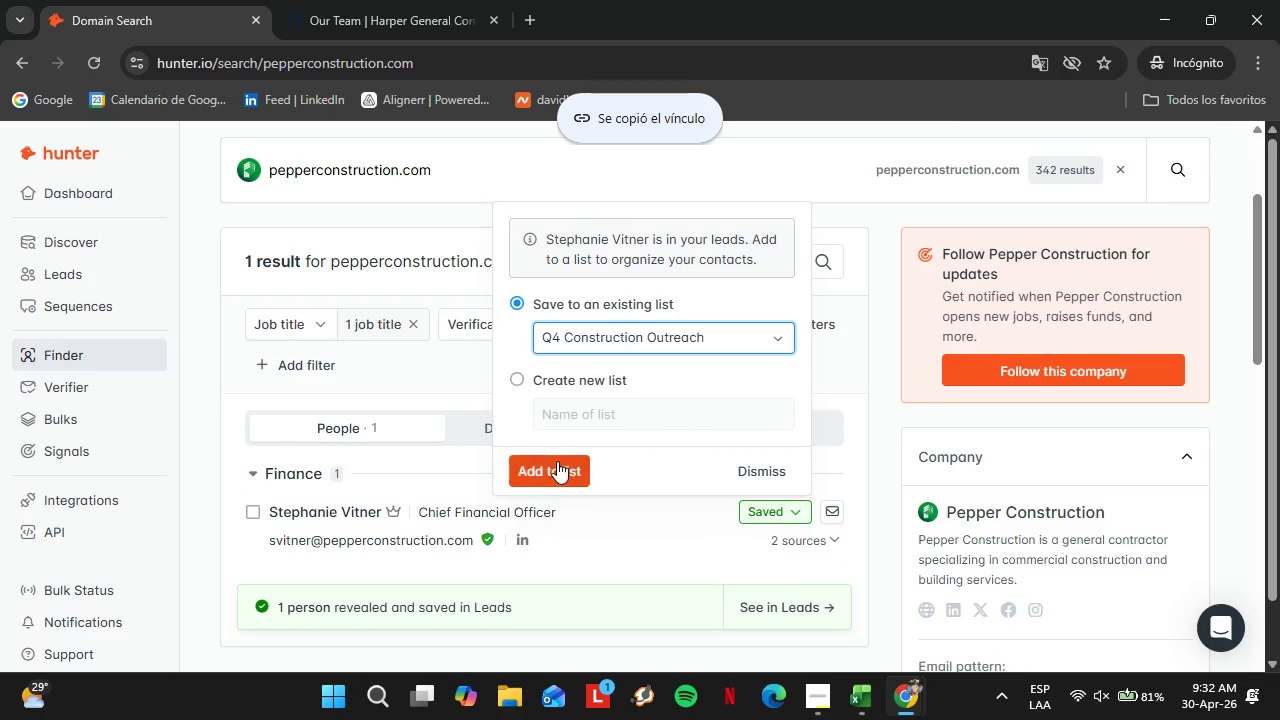 
left_click([557, 461])
 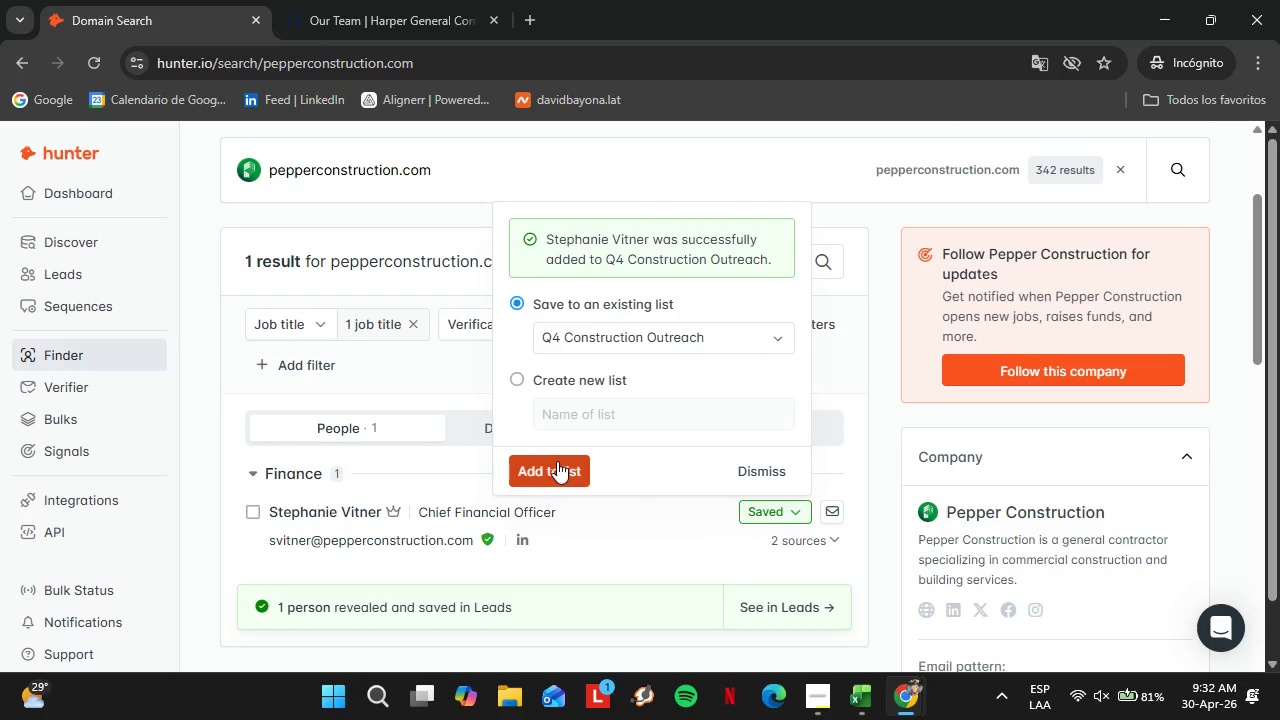 
wait(17.45)
 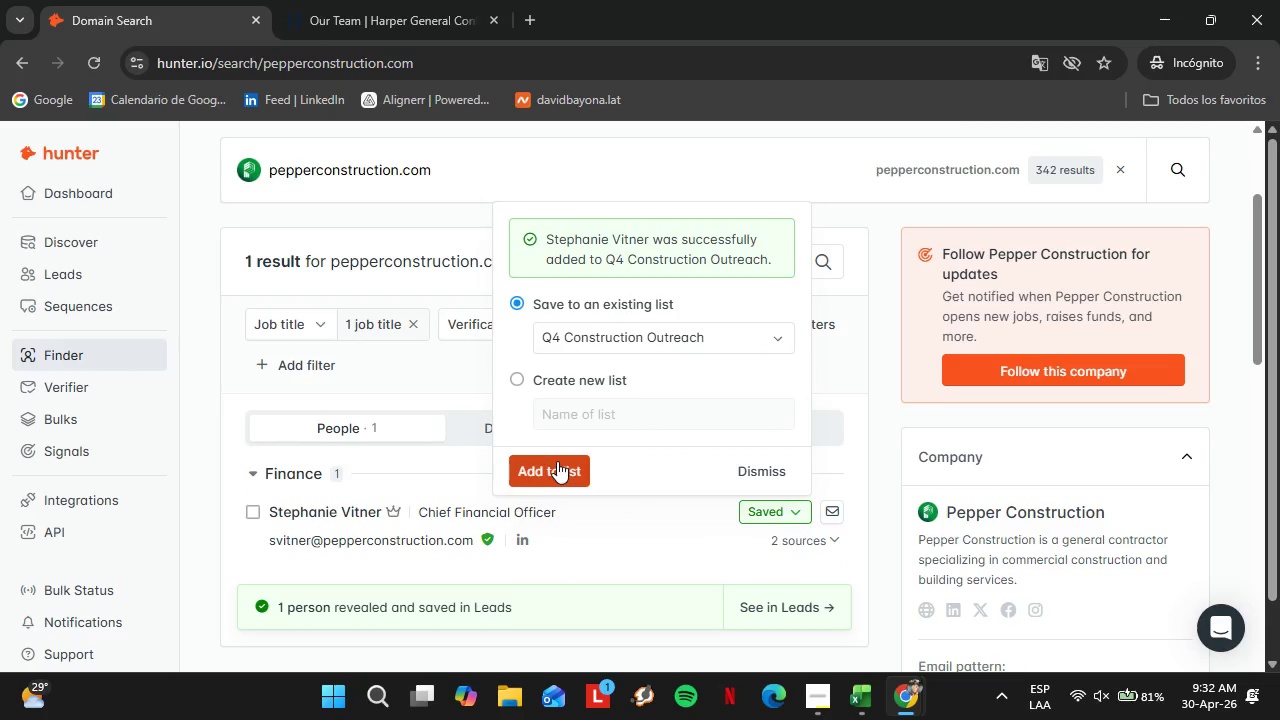 
left_click([72, 269])
 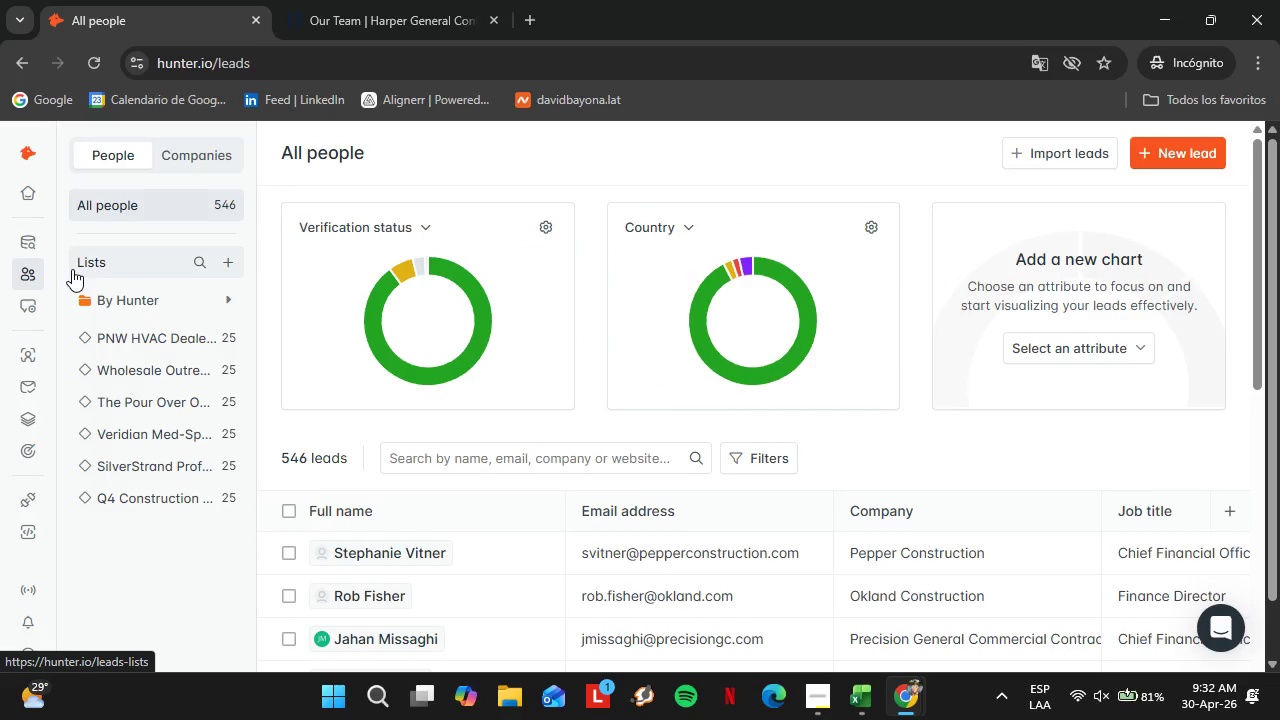 
wait(9.19)
 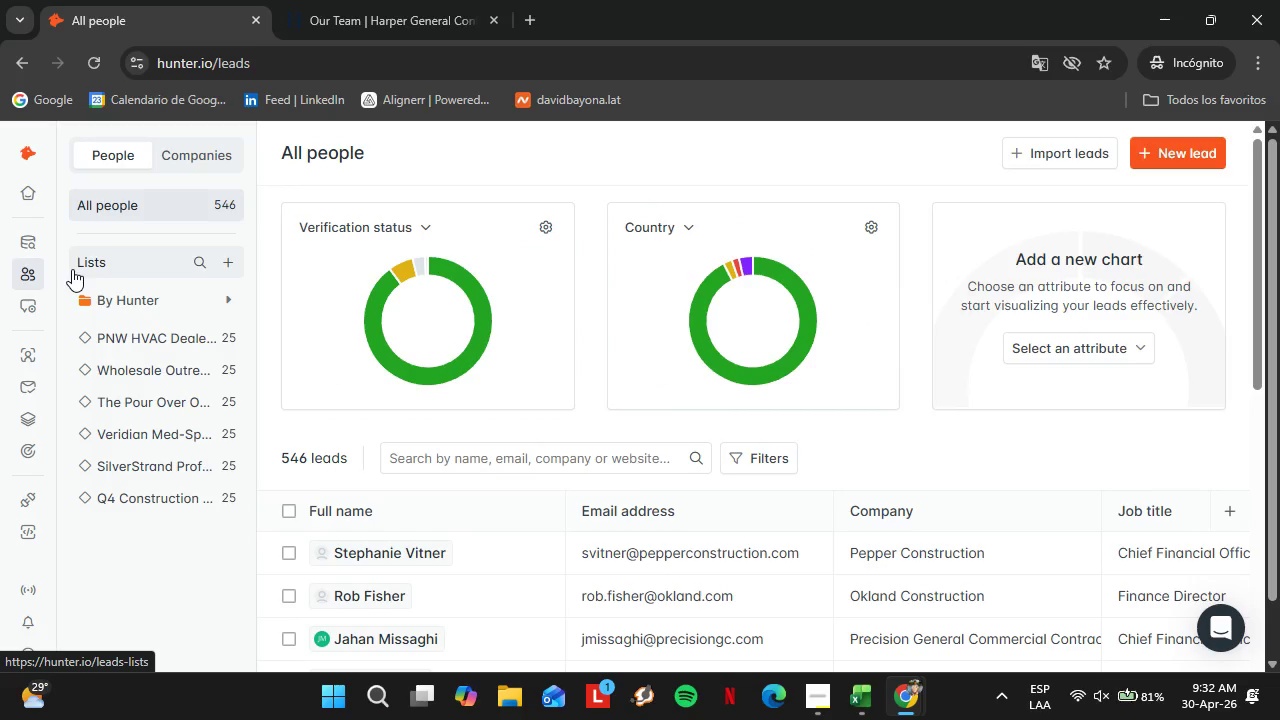 
scroll: coordinate [458, 591], scroll_direction: down, amount: 13.0
 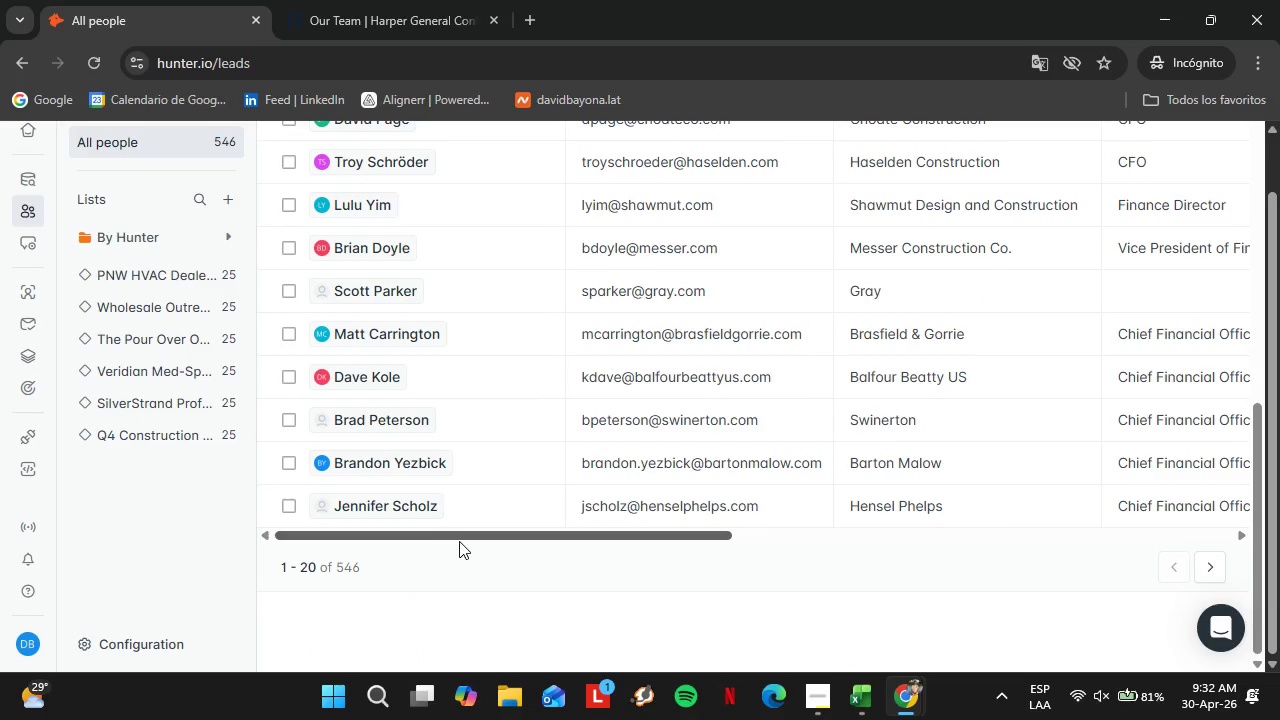 
left_click_drag(start_coordinate=[459, 541], to_coordinate=[974, 555])
 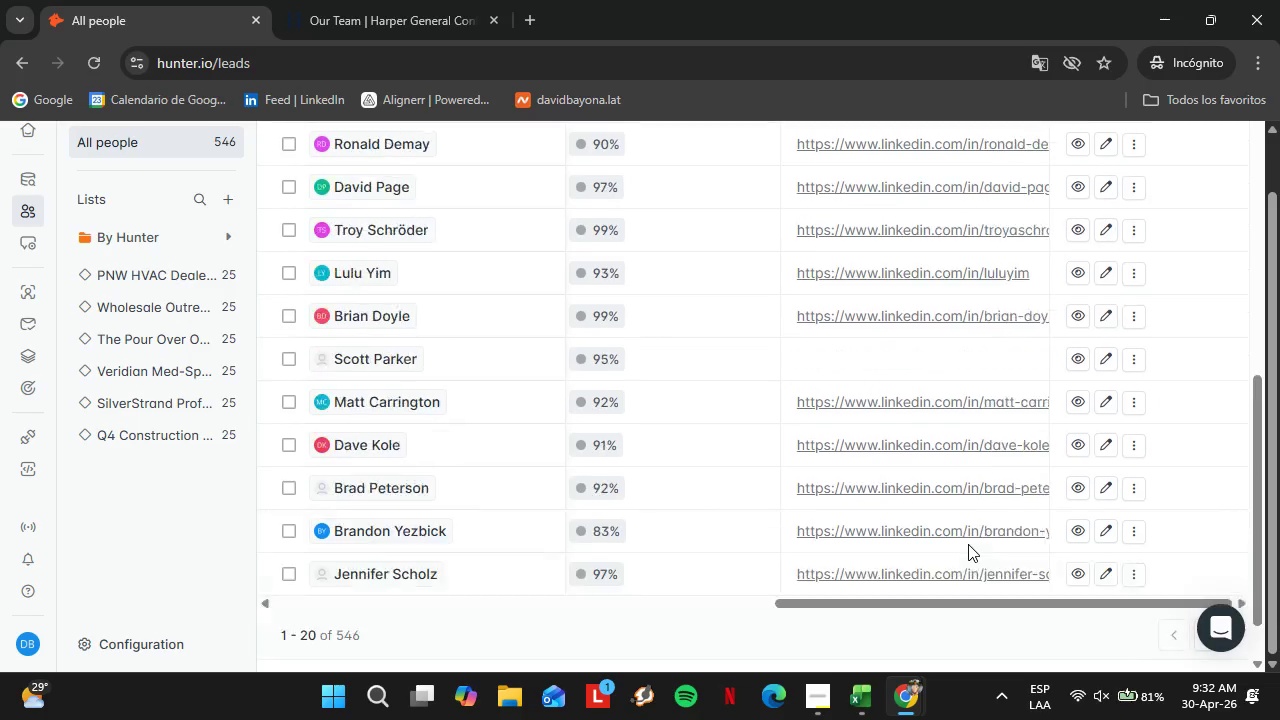 
scroll: coordinate [965, 541], scroll_direction: up, amount: 8.0
 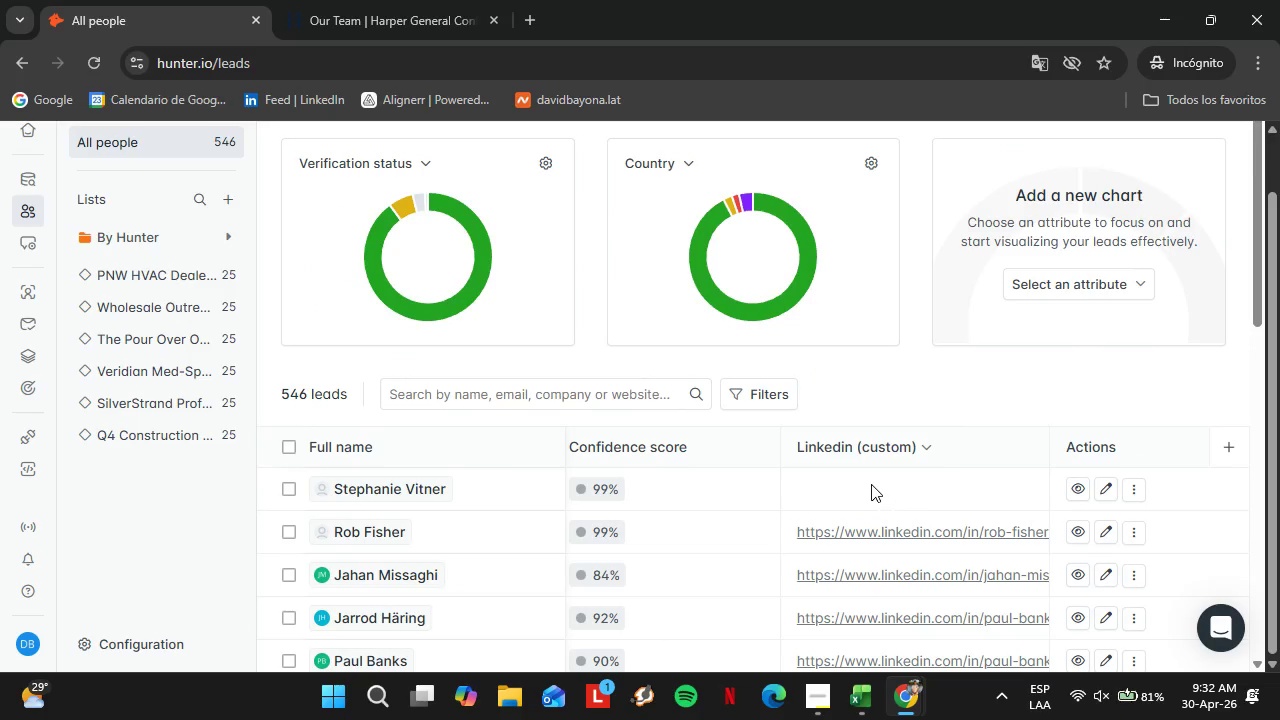 
double_click([868, 485])
 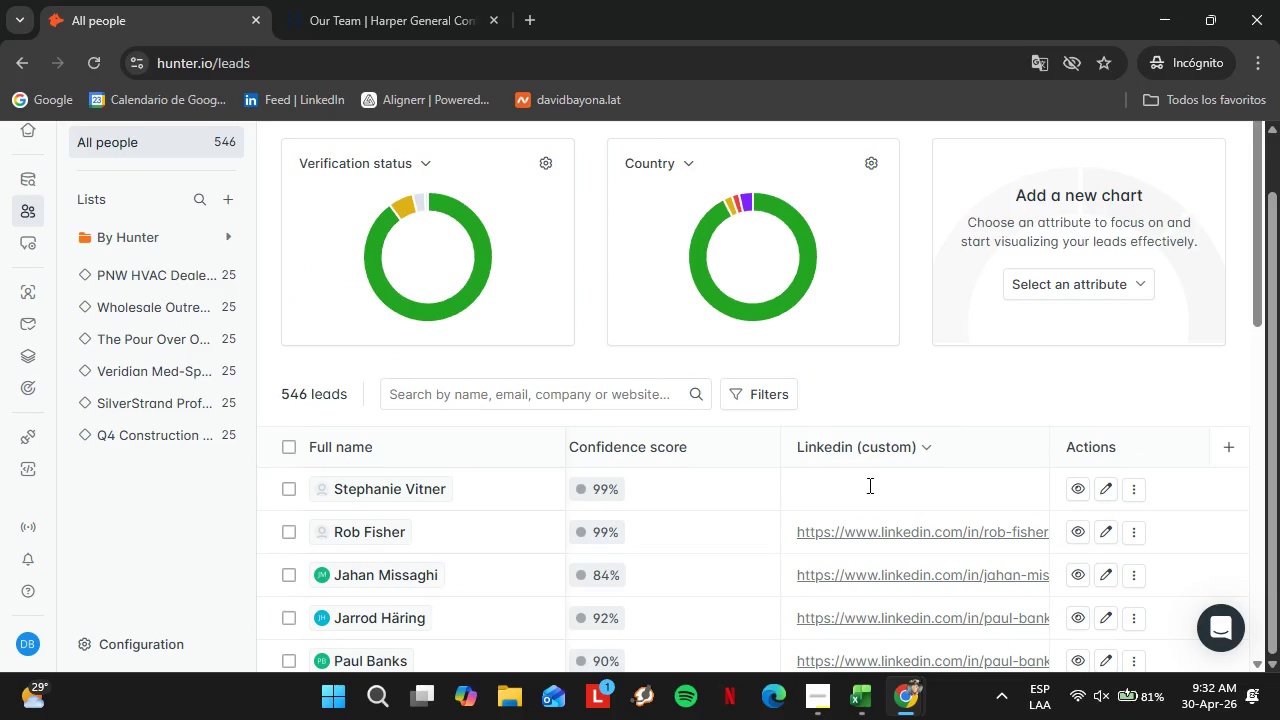 
triple_click([868, 485])
 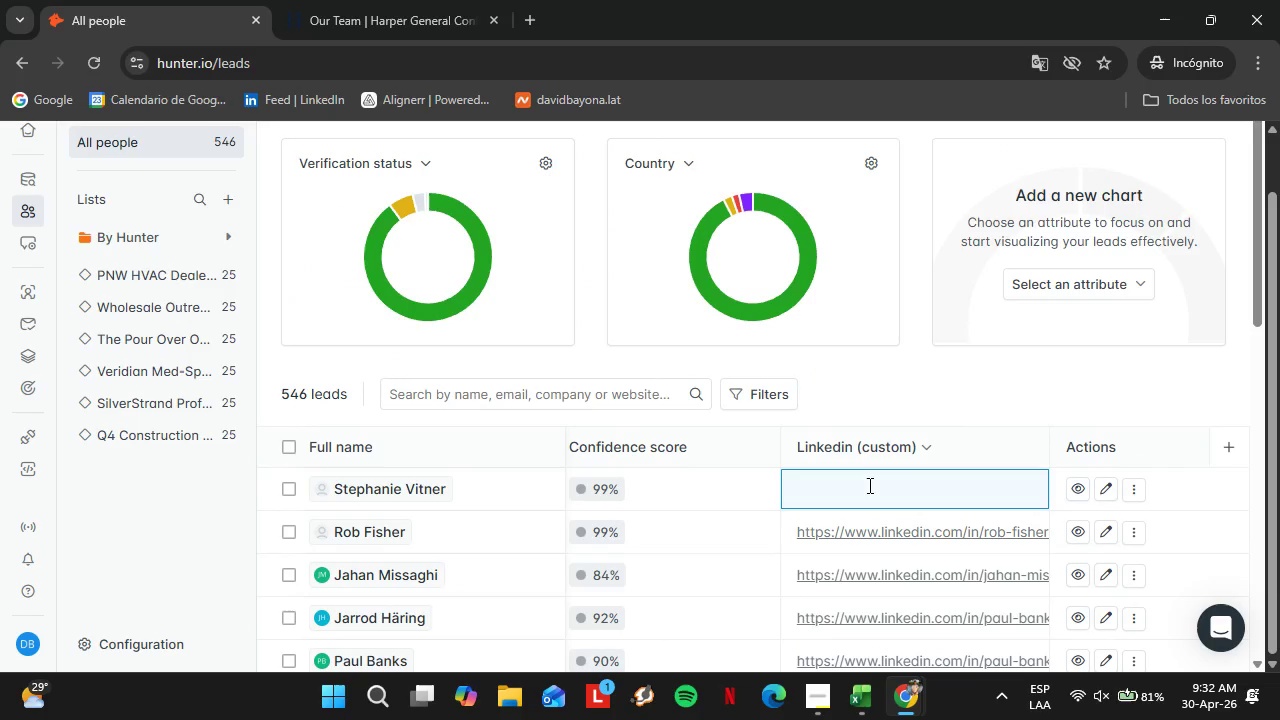 
key(Control+V)
 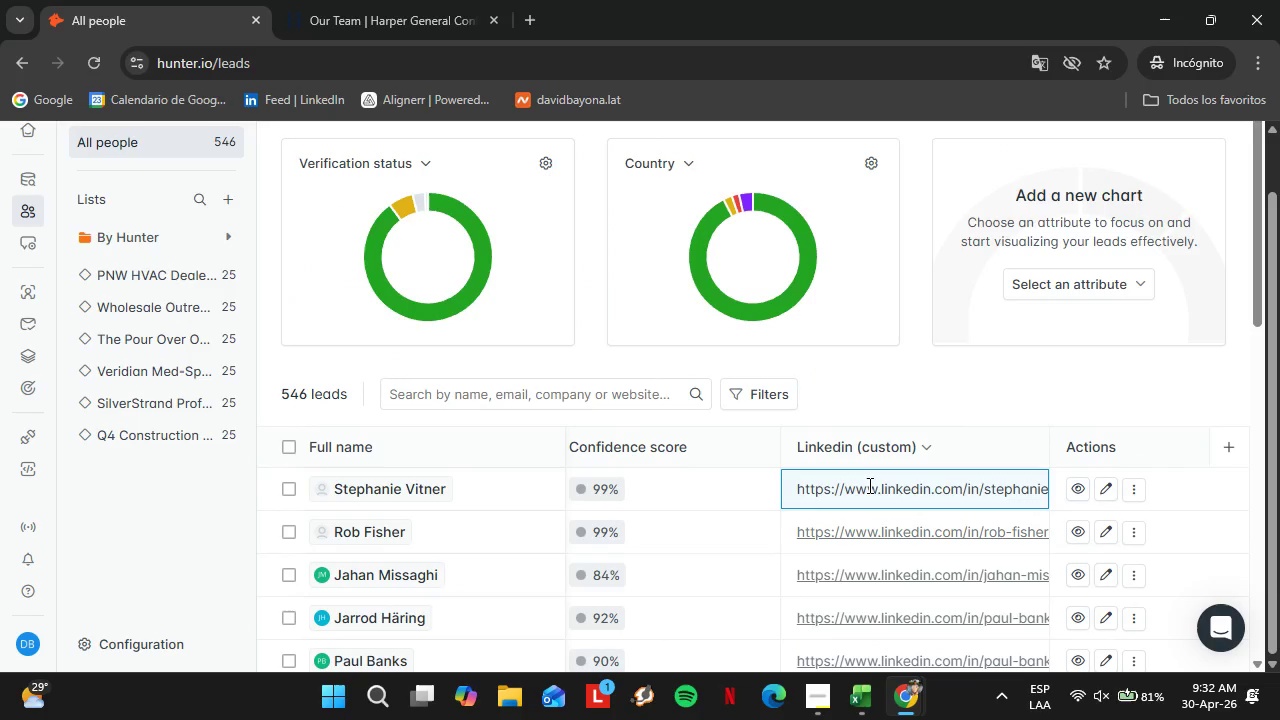 
key(Enter)
 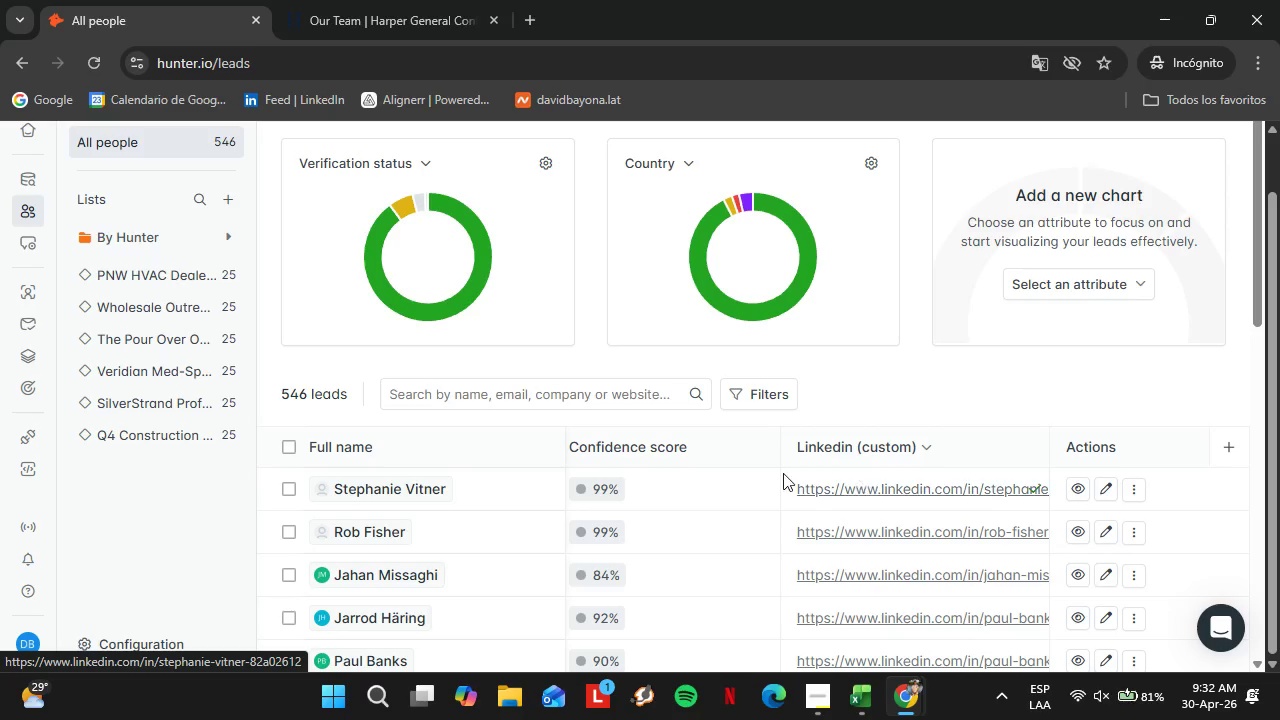 
left_click([135, 431])
 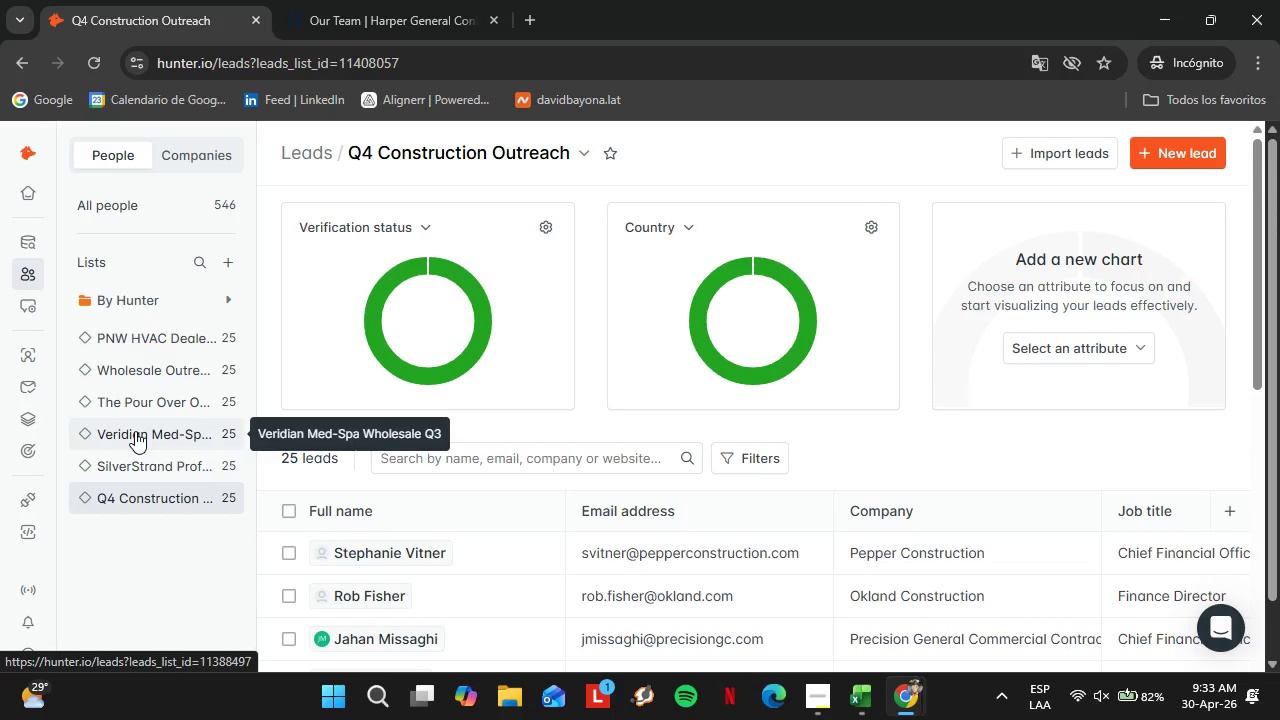 
wait(28.09)
 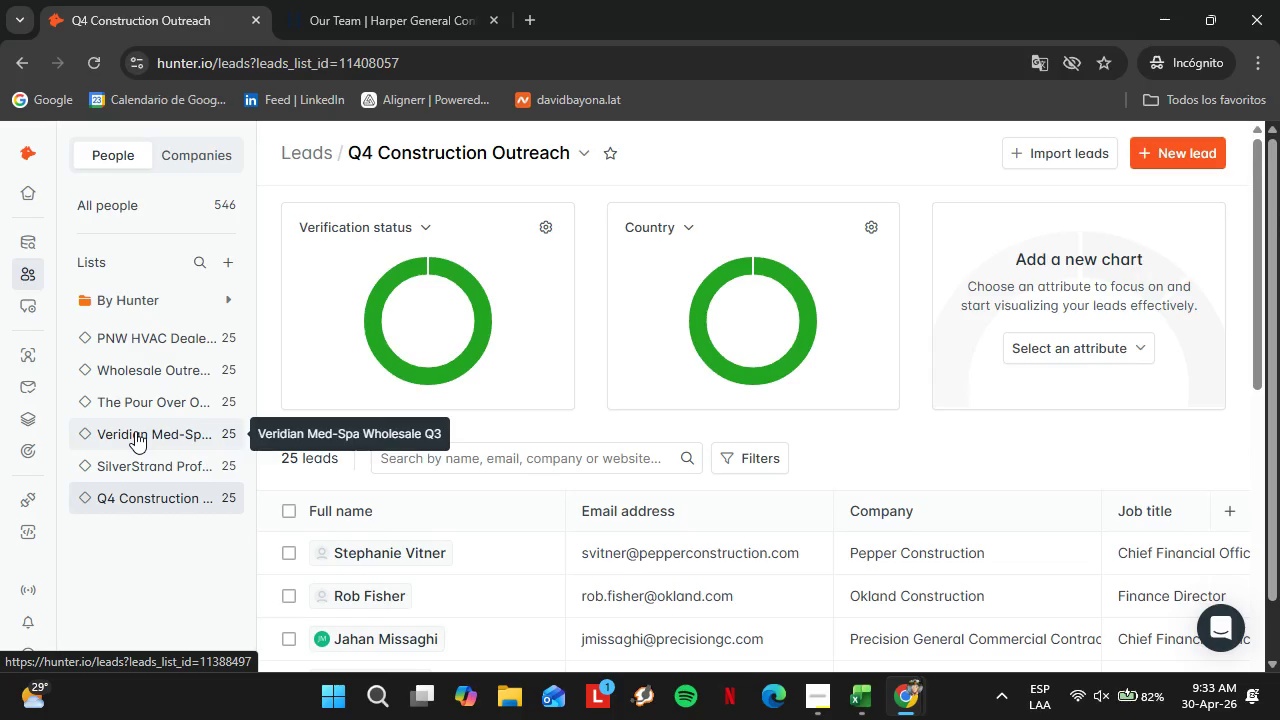 
scroll: coordinate [533, 602], scroll_direction: down, amount: 9.0
 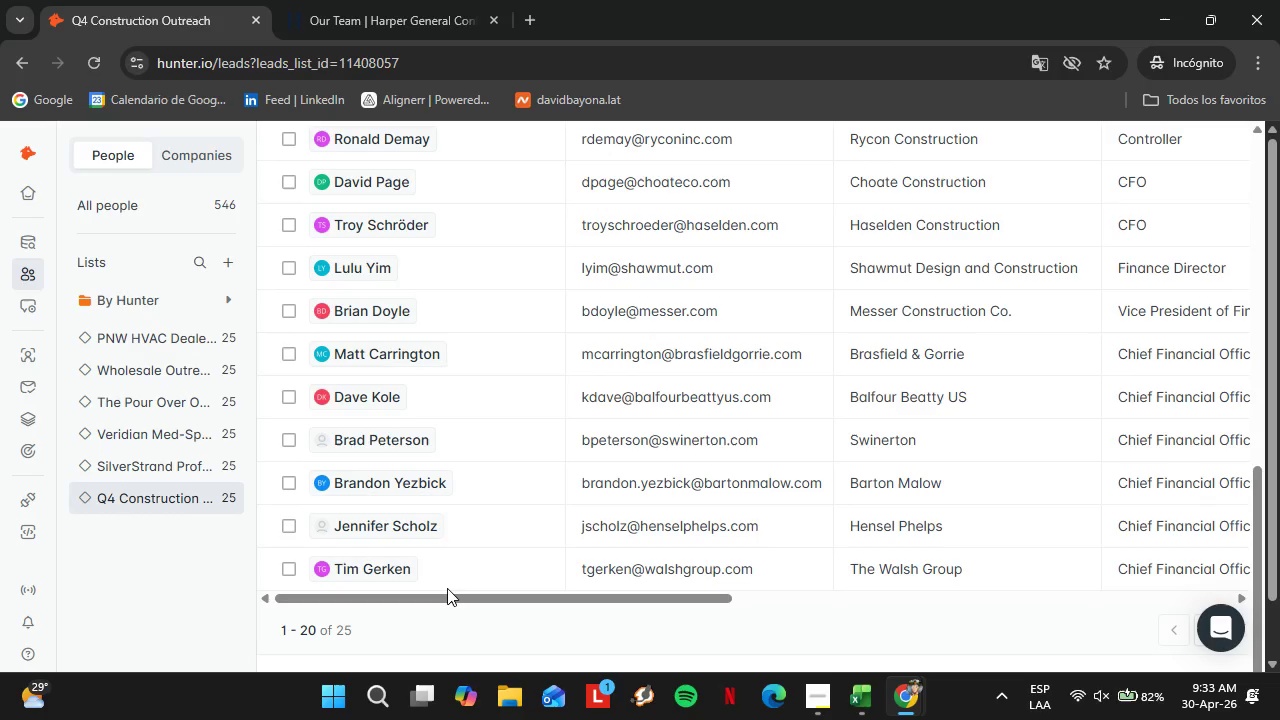 
left_click_drag(start_coordinate=[447, 588], to_coordinate=[518, 611])
 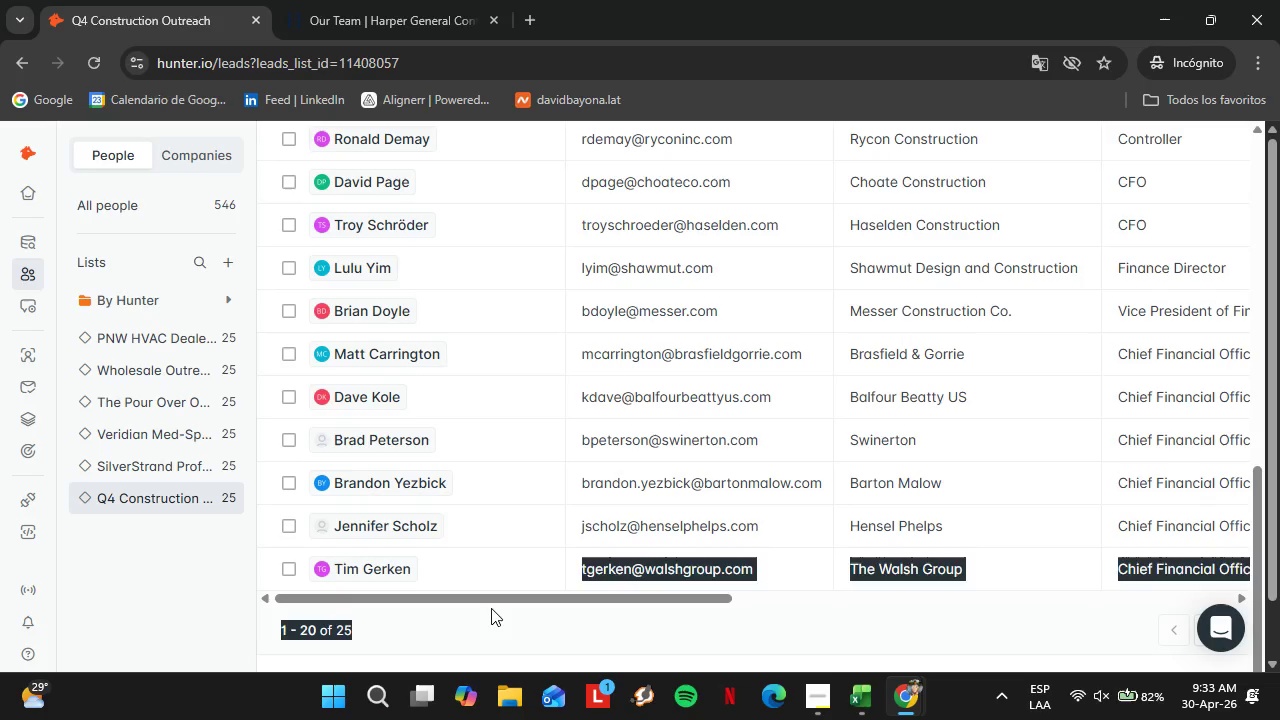 
left_click([491, 608])
 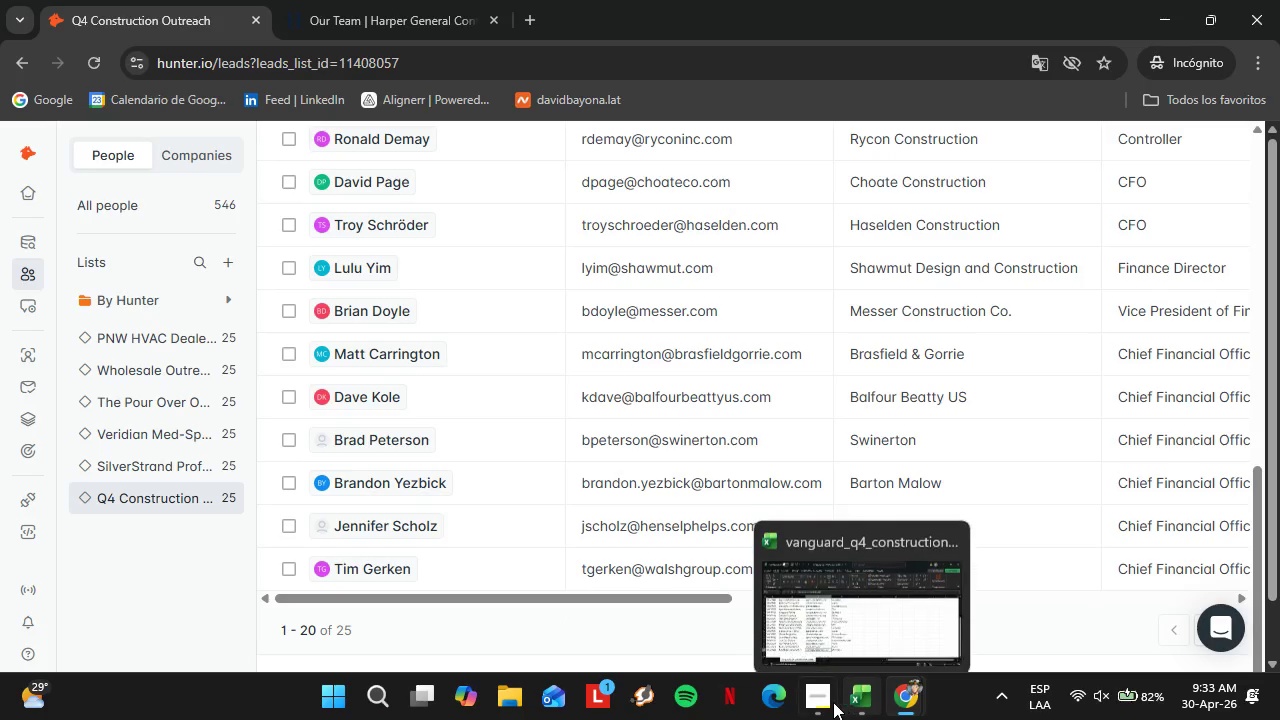 
left_click([817, 702])